 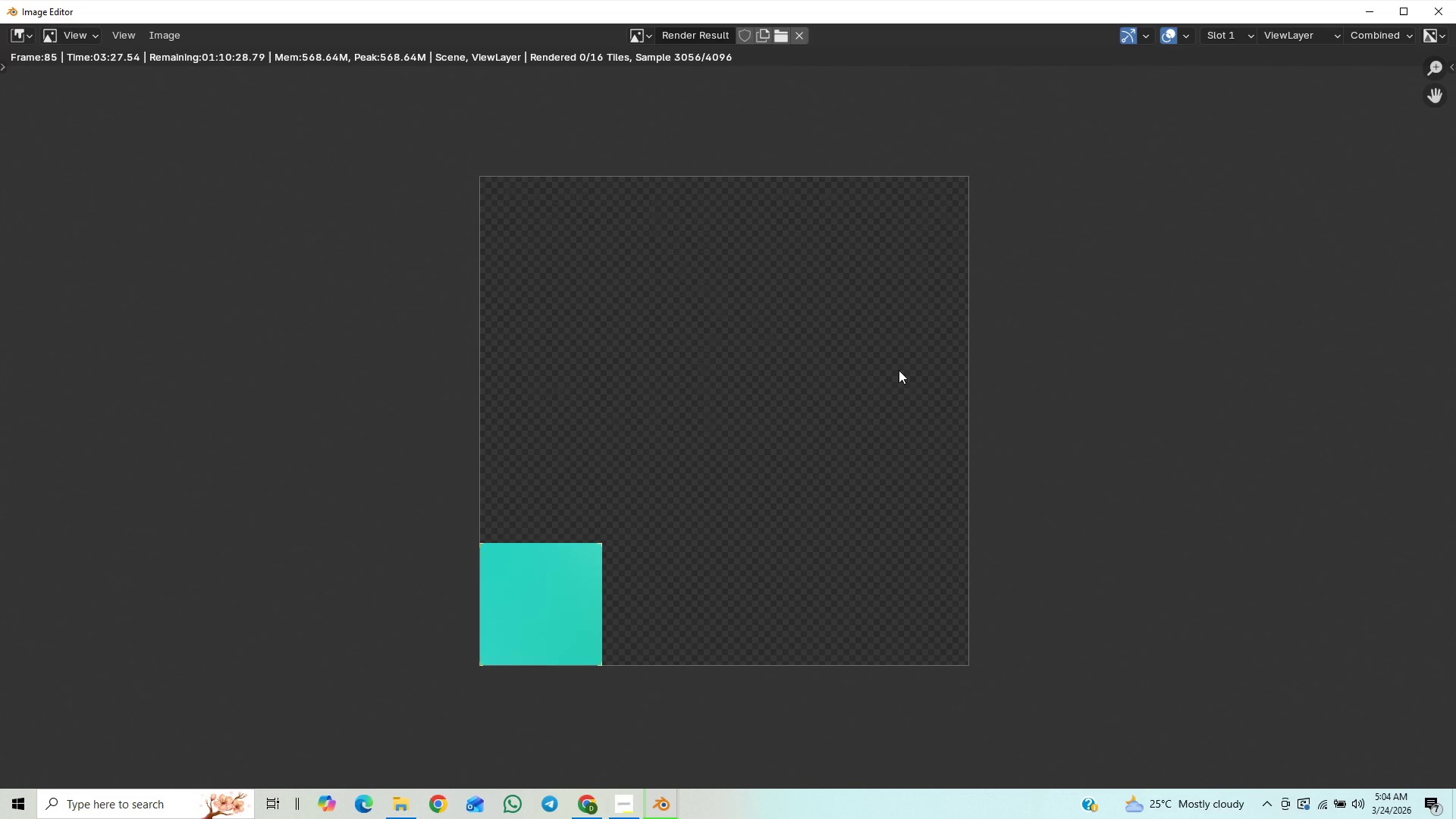 
left_click([1219, 346])
 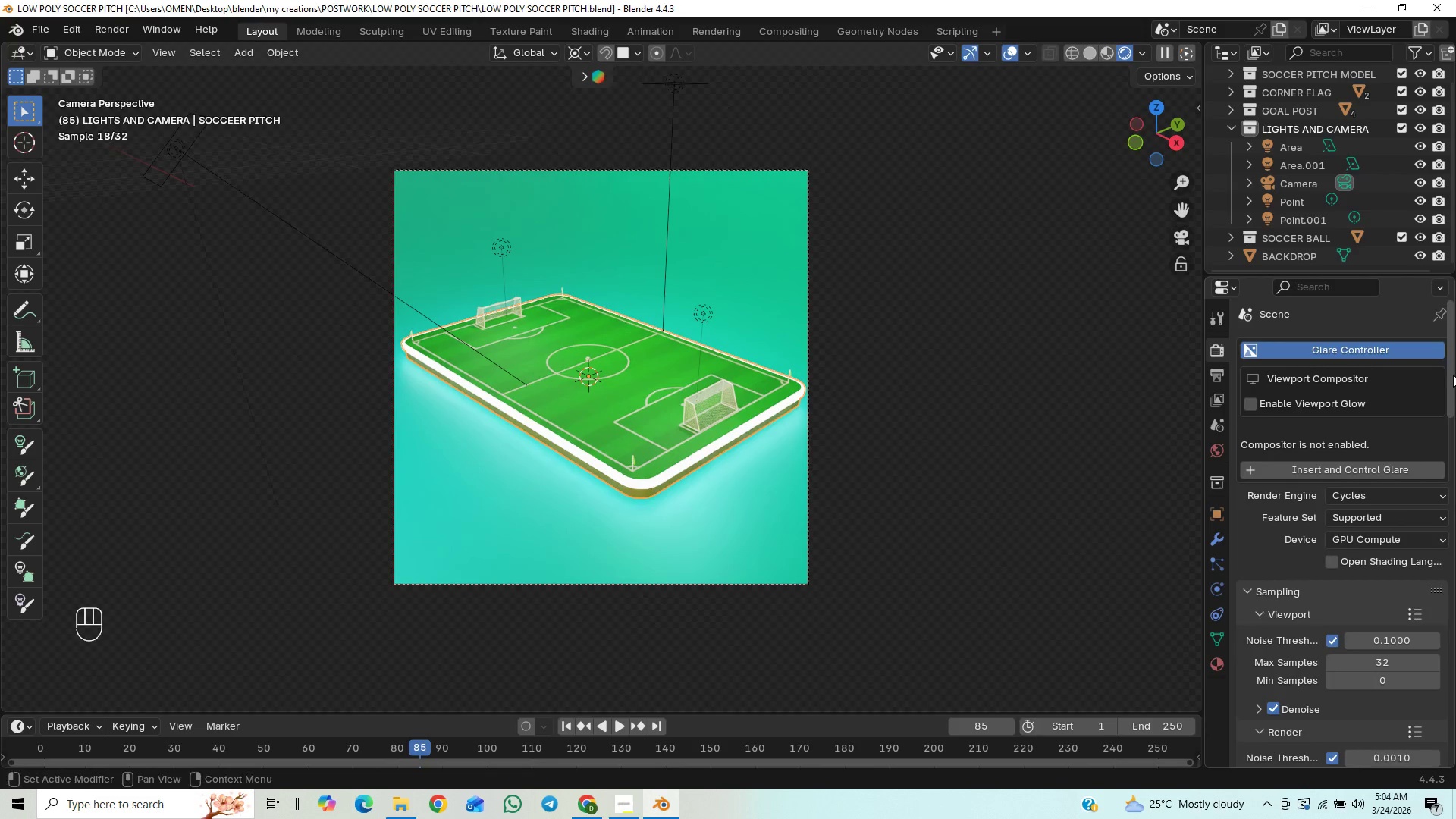 
left_click_drag(start_coordinate=[1455, 381], to_coordinate=[1454, 427])
 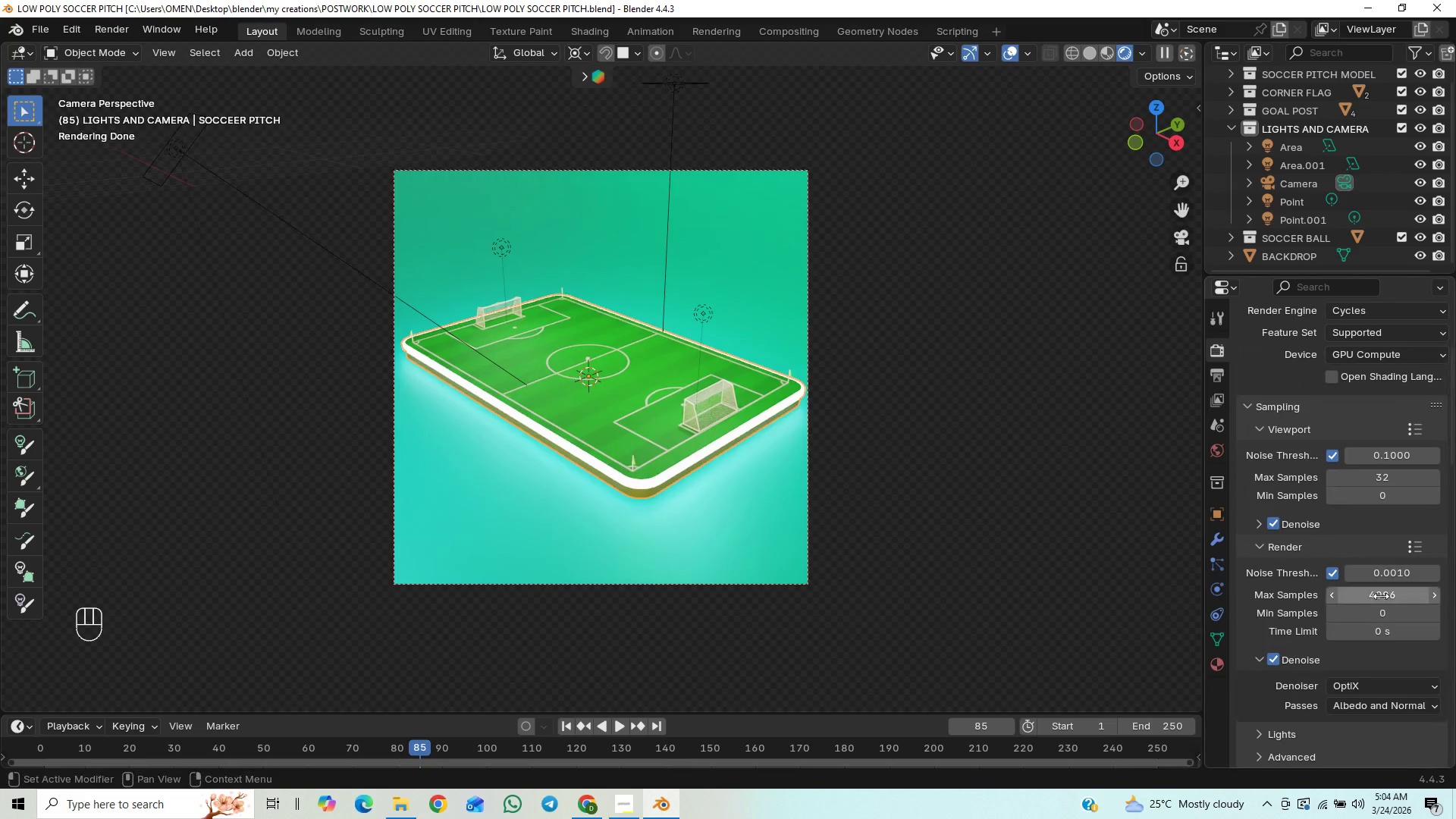 
left_click([1382, 595])
 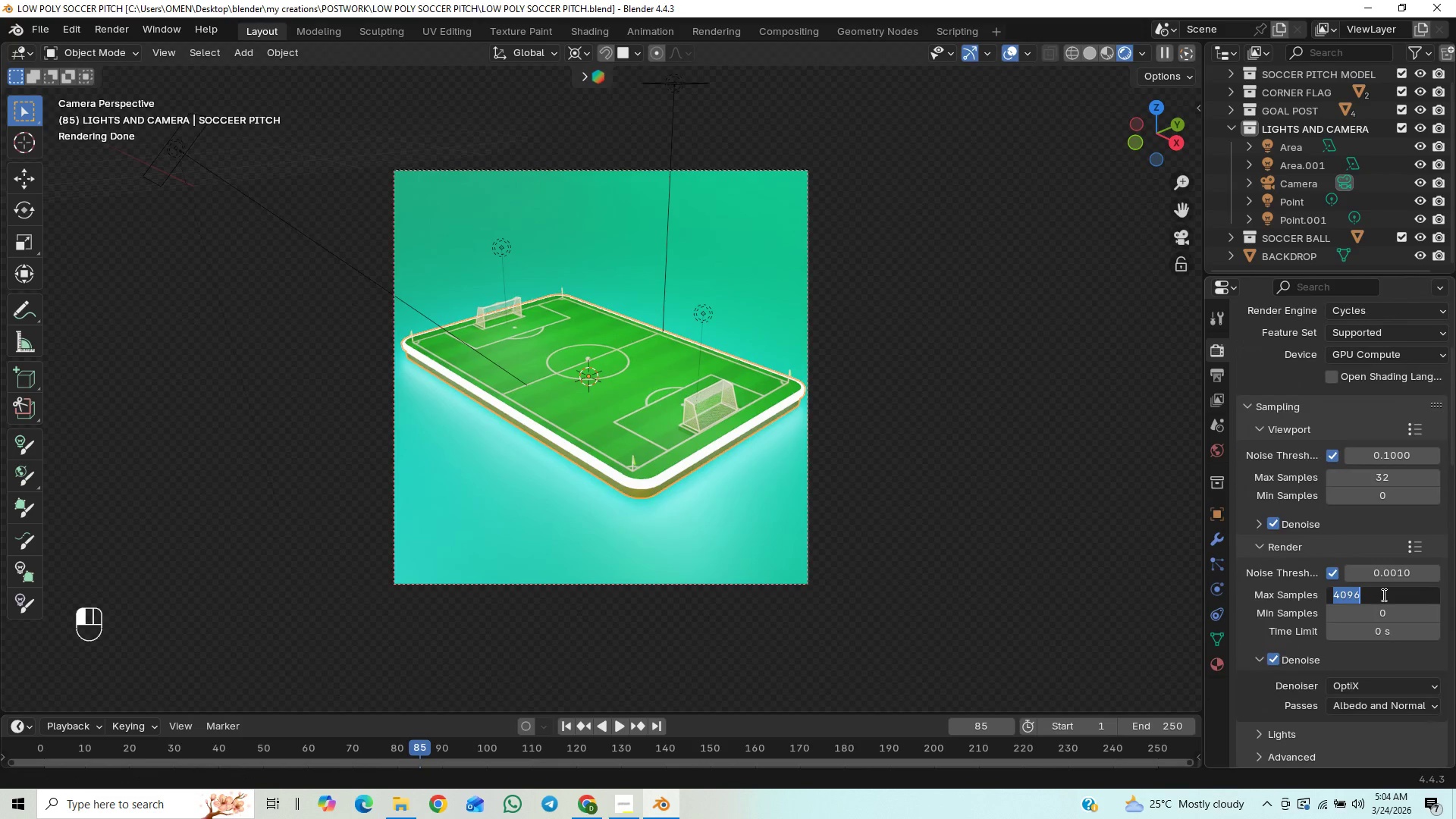 
type(2048)
 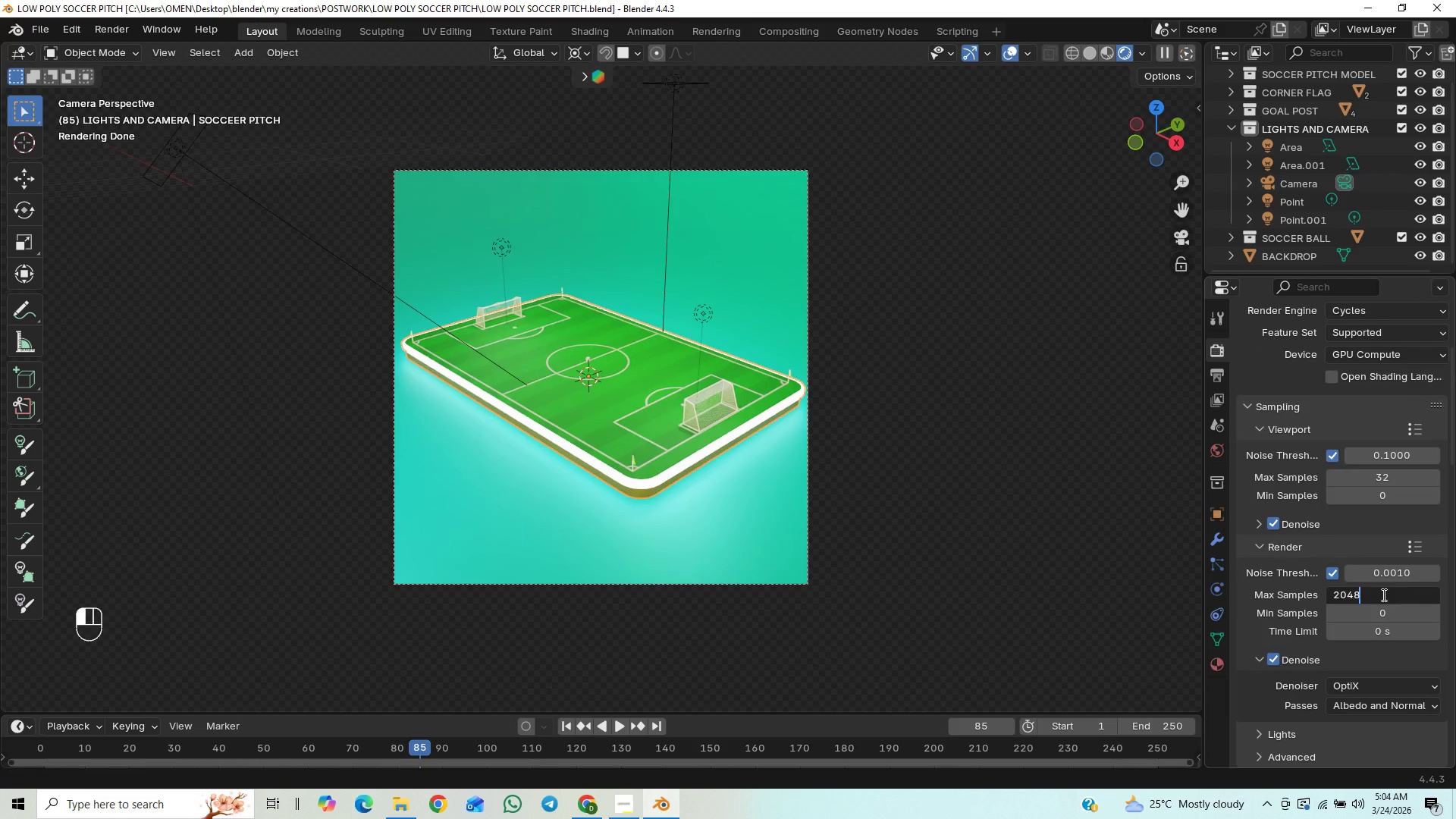 
key(Enter)
 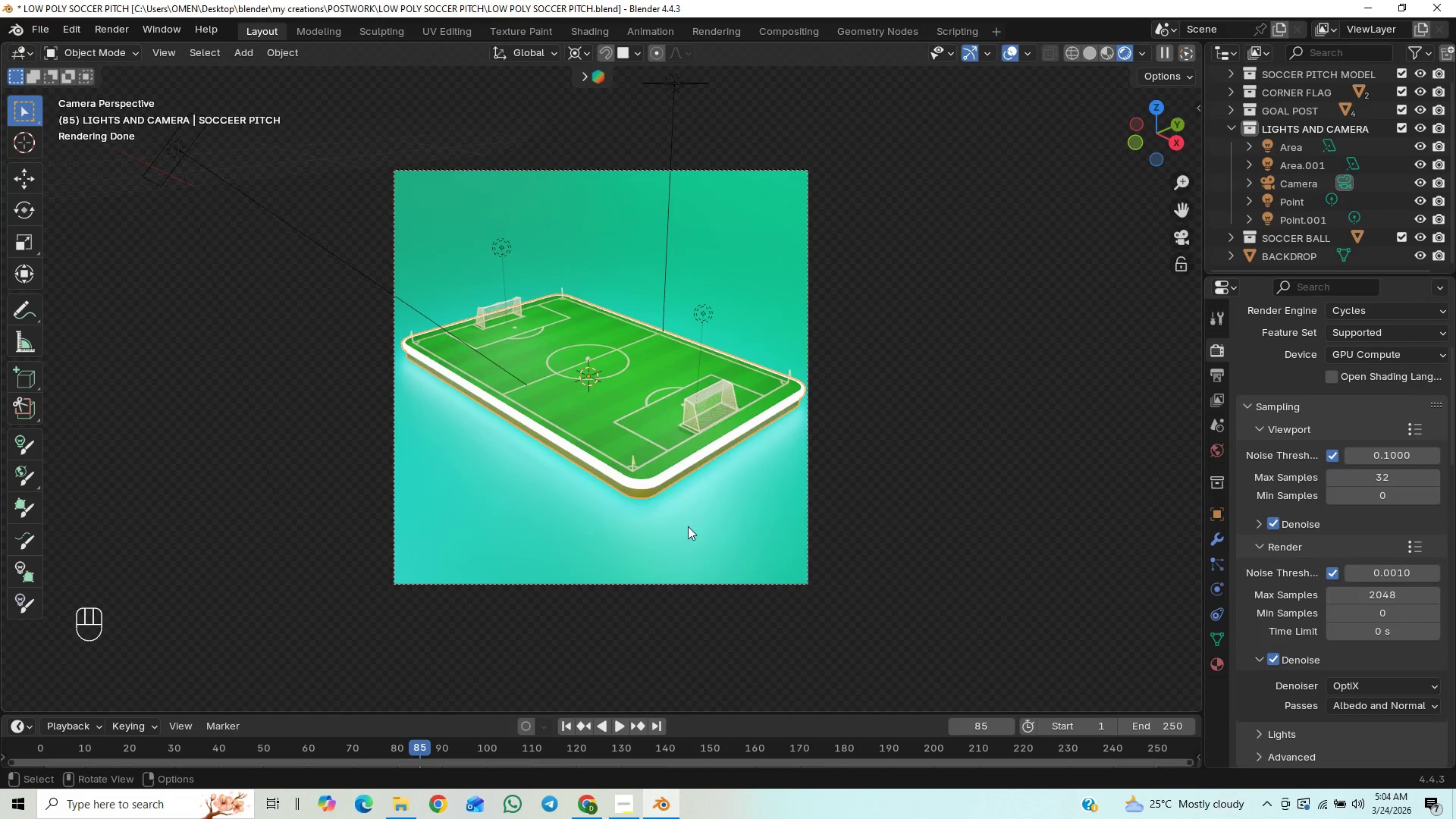 
left_click([673, 531])
 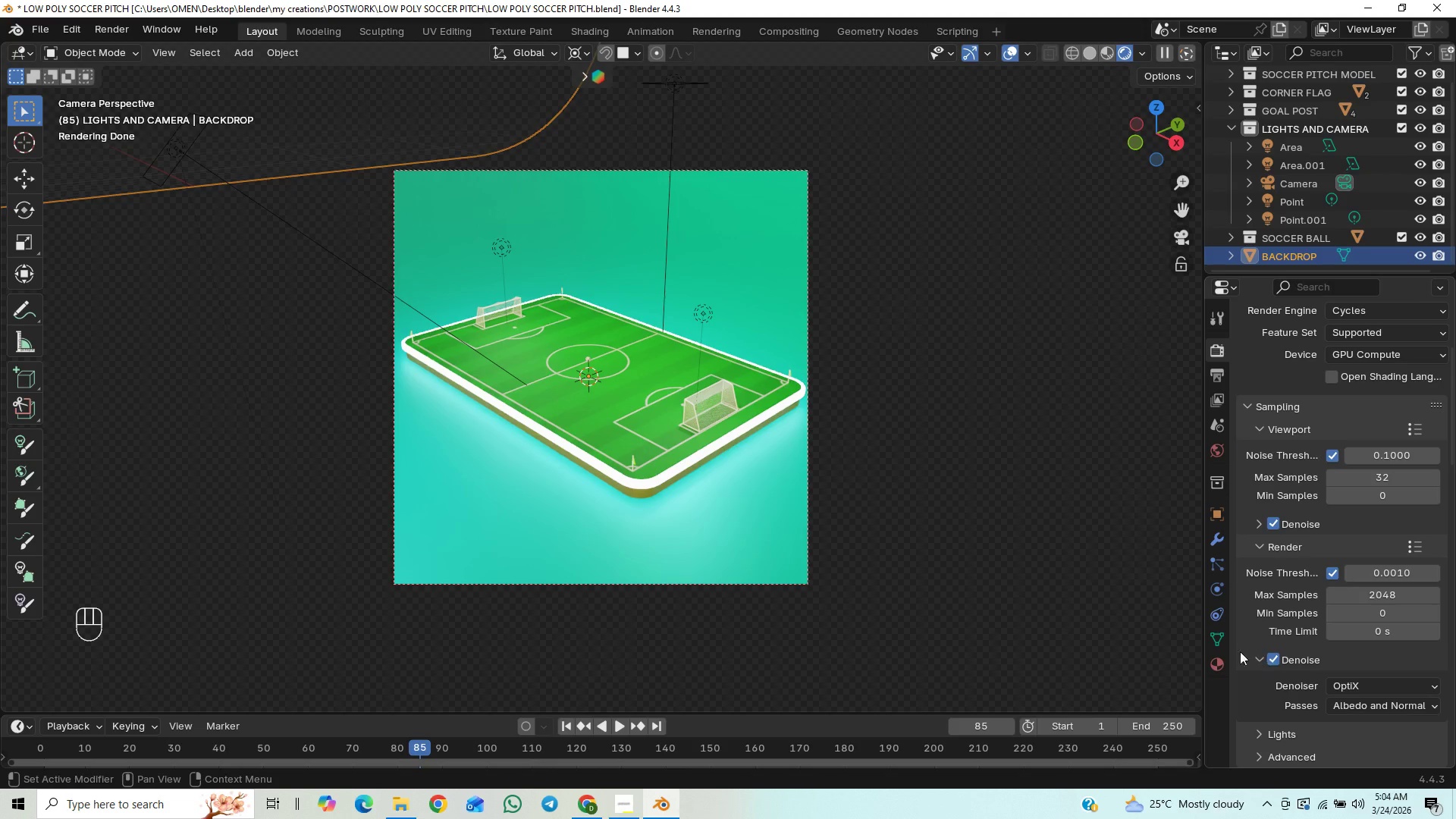 
left_click([1222, 657])
 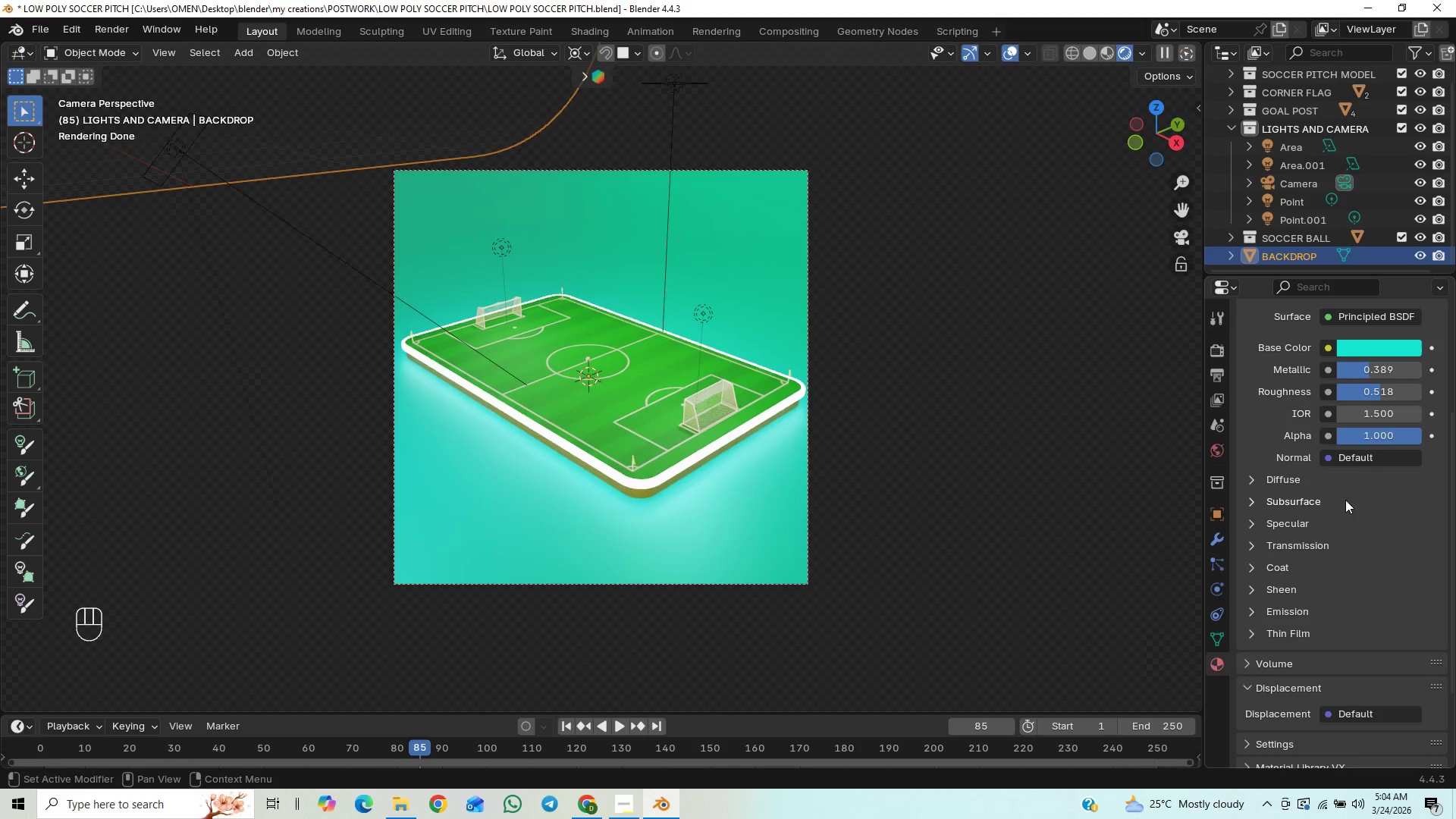 
scroll: coordinate [1325, 517], scroll_direction: down, amount: 7.0
 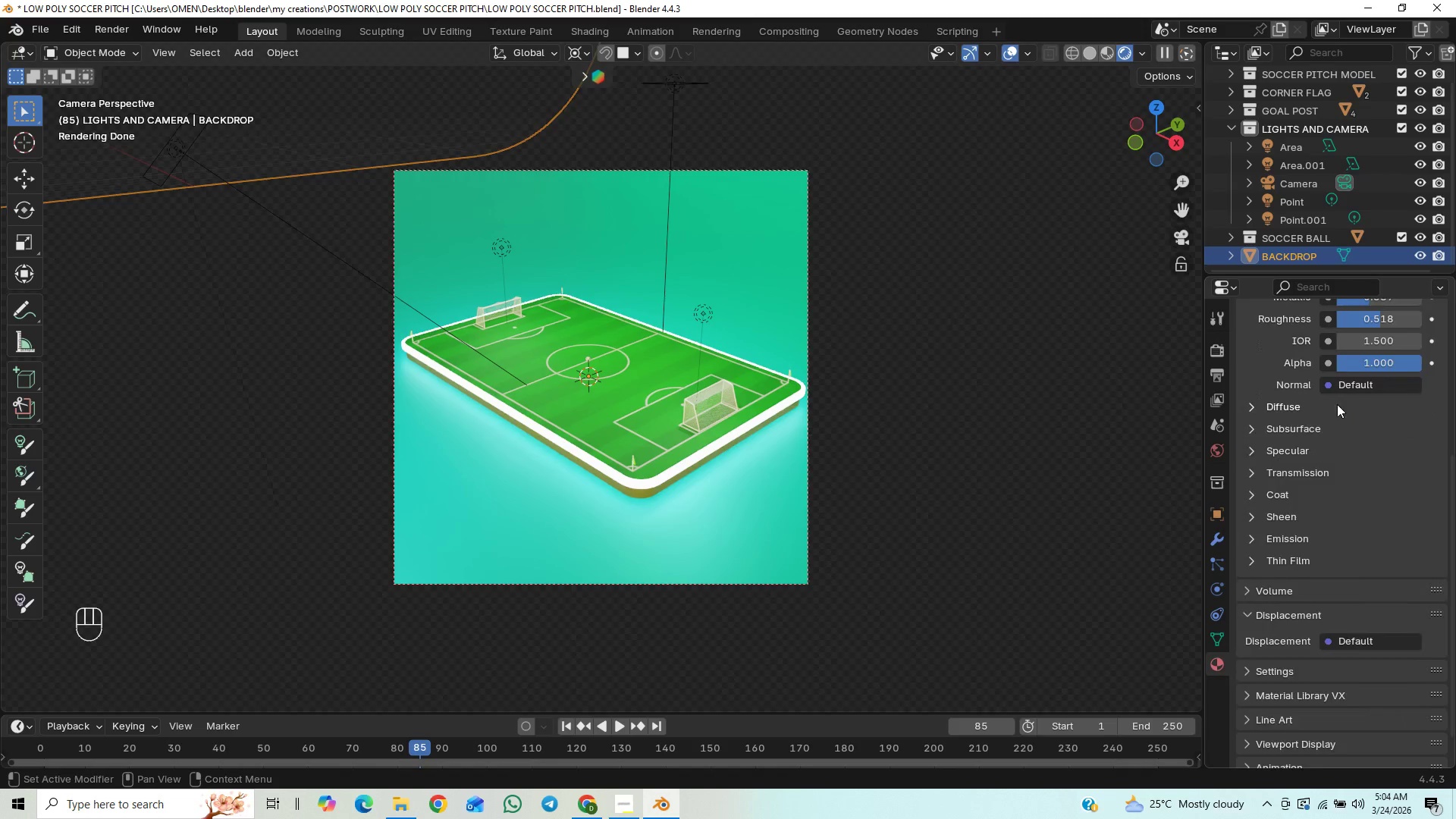 
scroll: coordinate [1329, 413], scroll_direction: up, amount: 8.0
 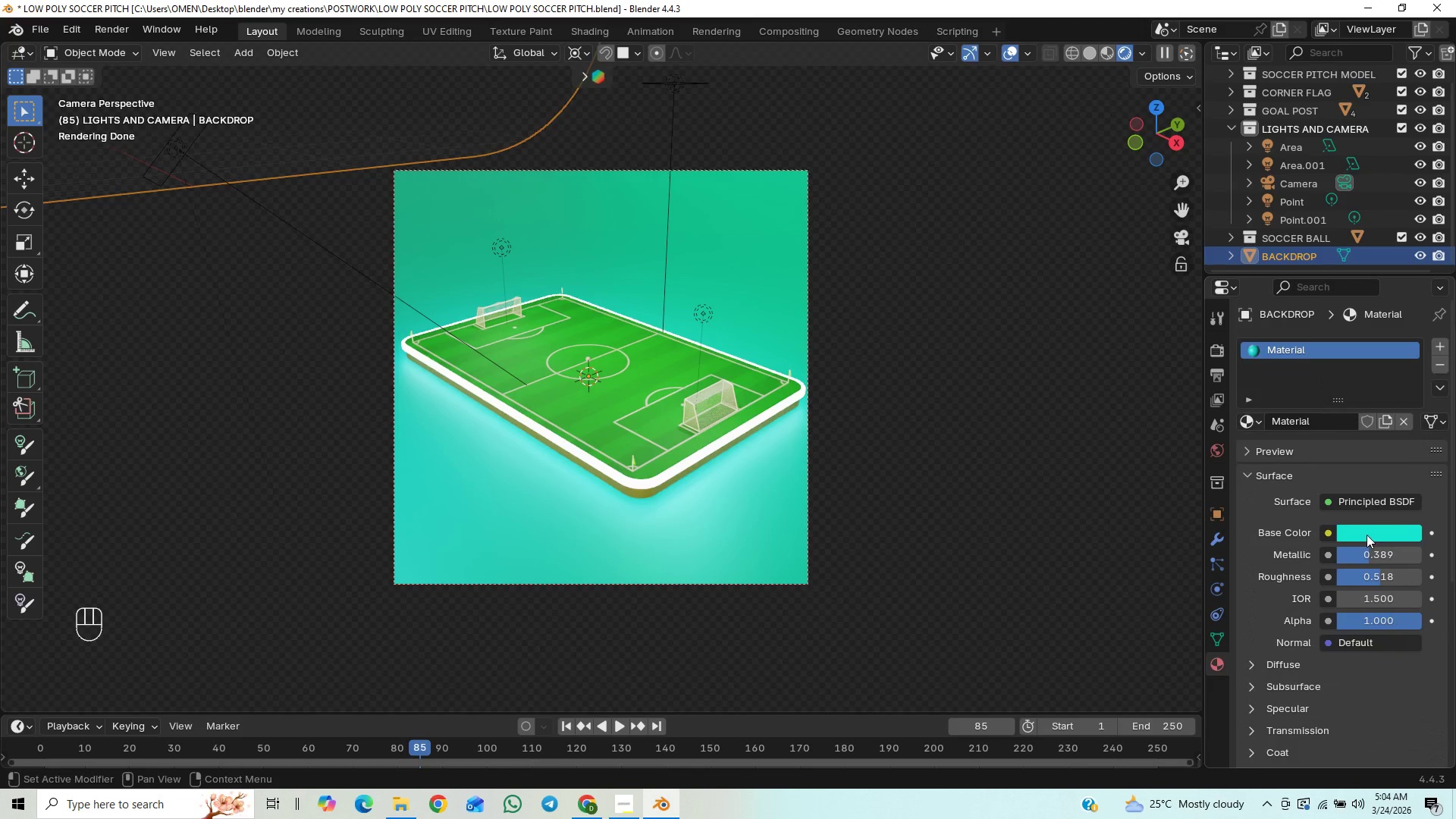 
left_click([1367, 529])
 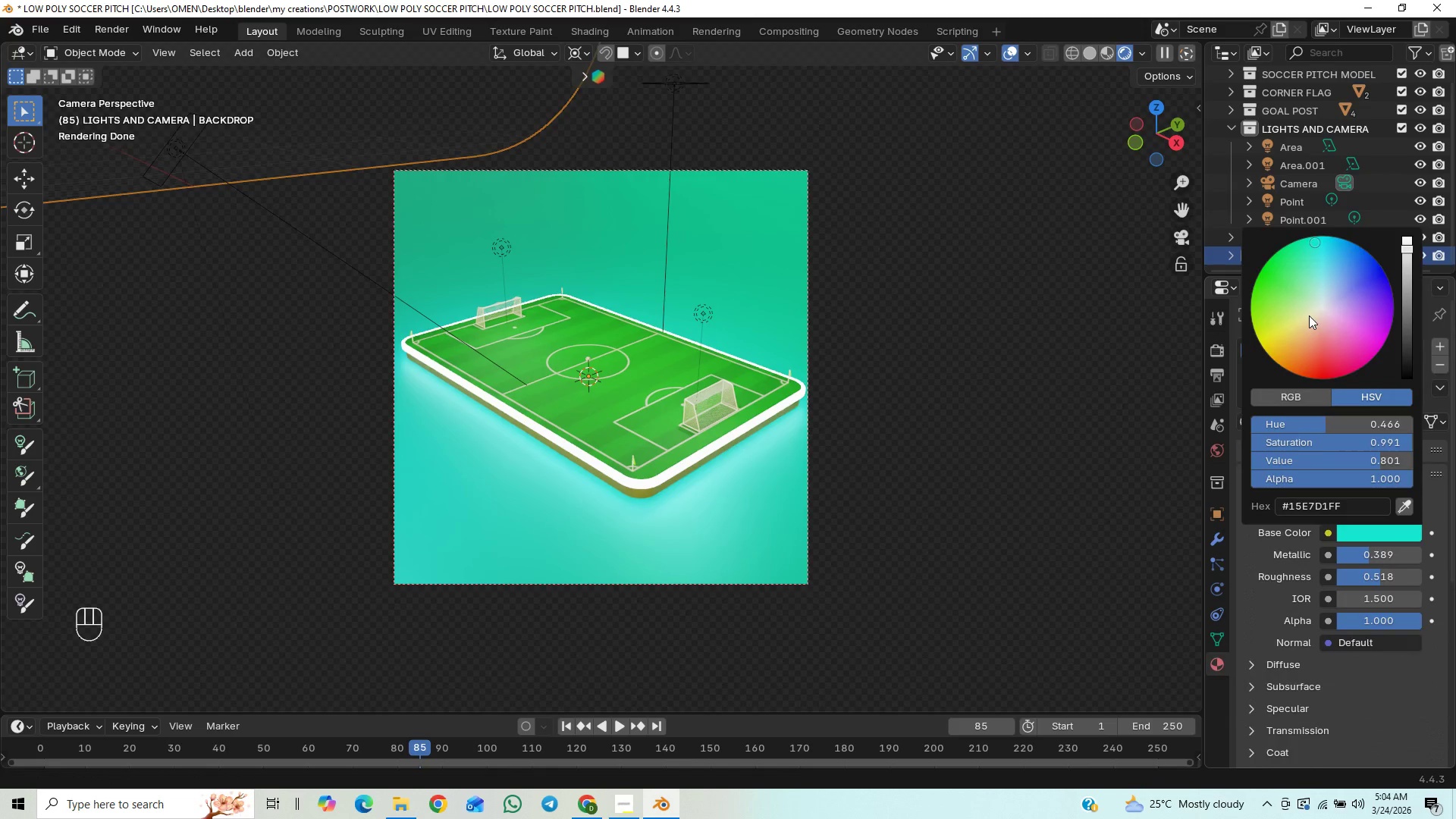 
left_click_drag(start_coordinate=[1309, 315], to_coordinate=[1298, 343])
 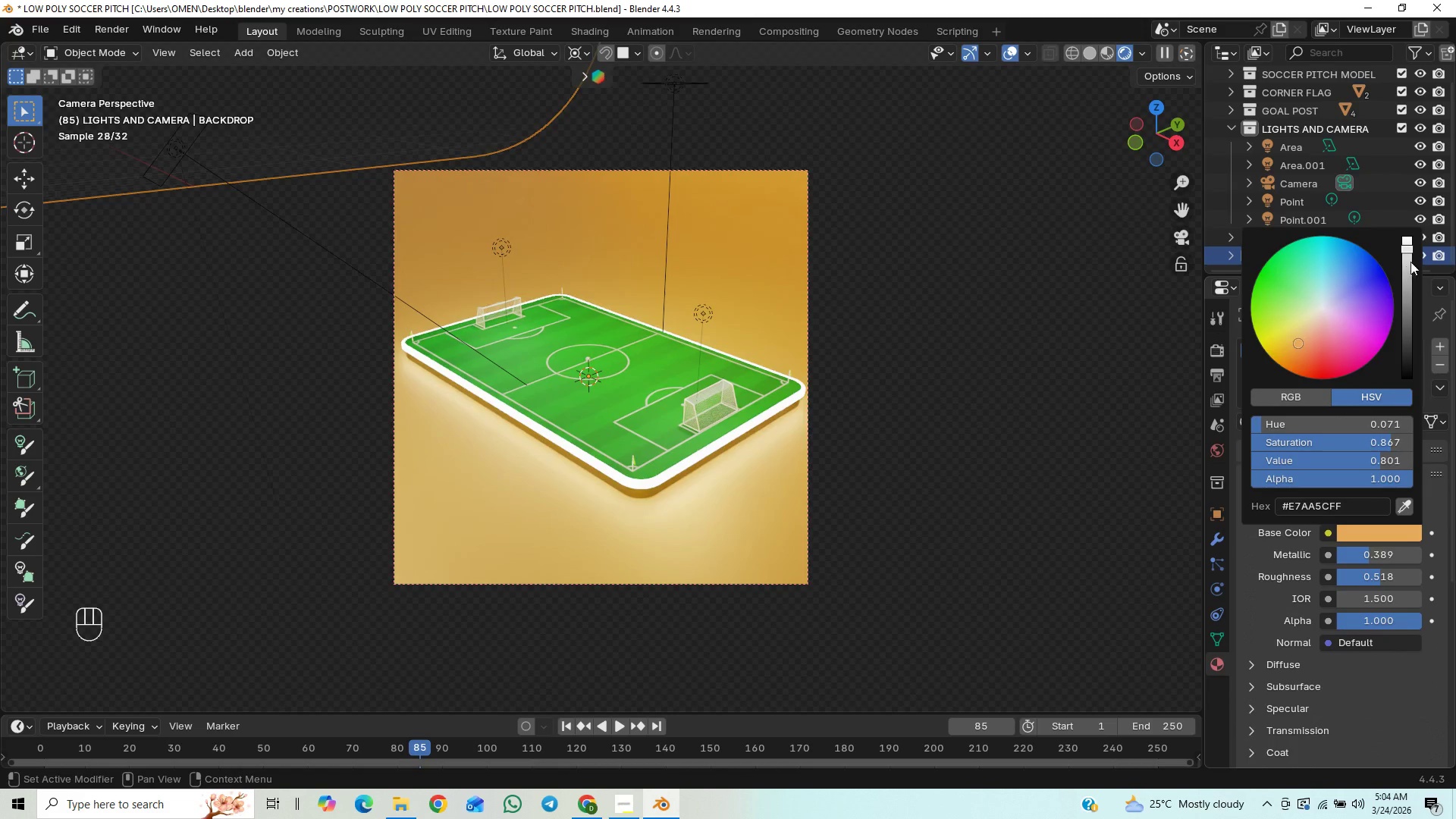 
left_click_drag(start_coordinate=[1412, 262], to_coordinate=[1401, 284])
 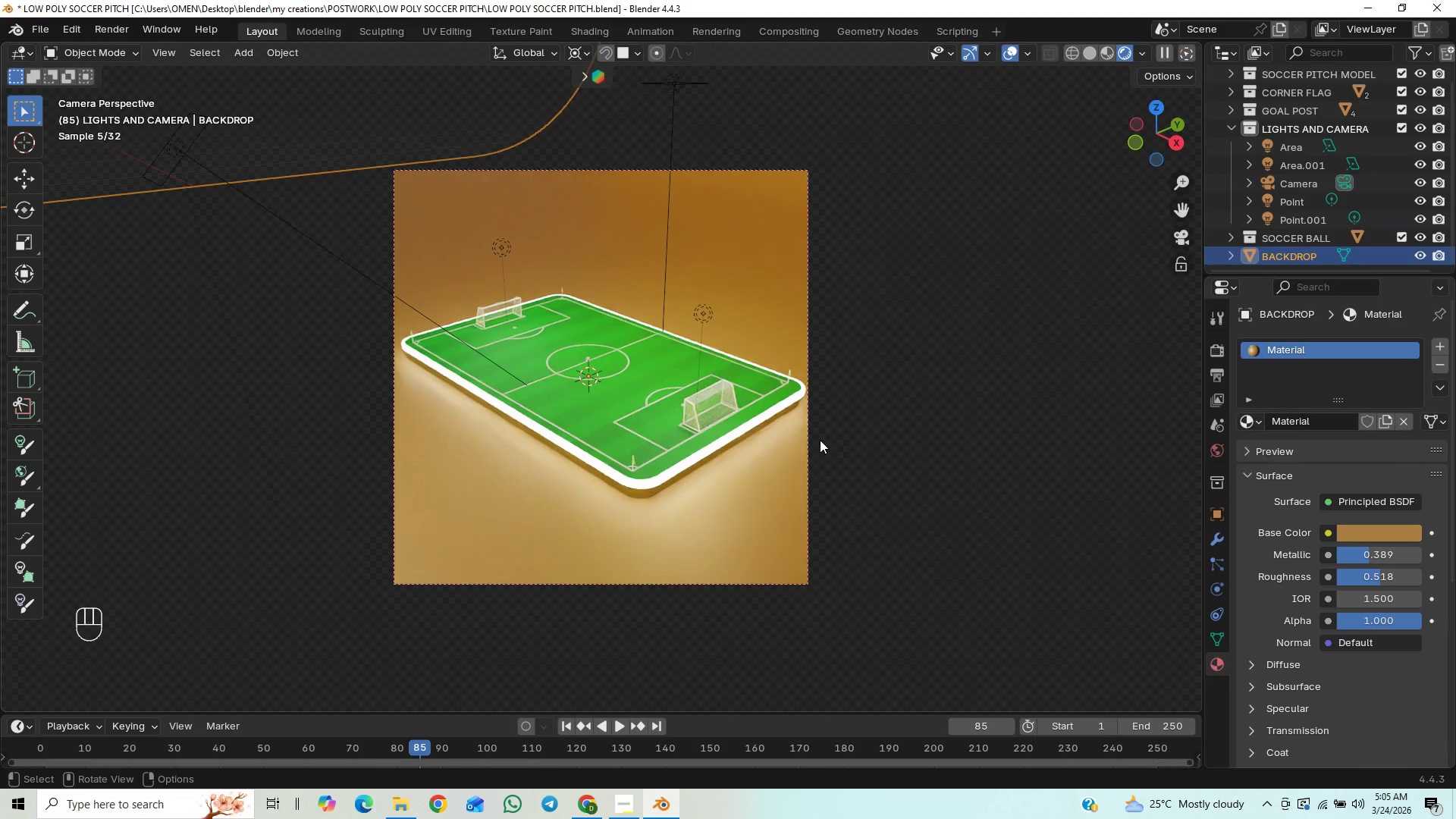 
scroll: coordinate [814, 473], scroll_direction: up, amount: 3.0
 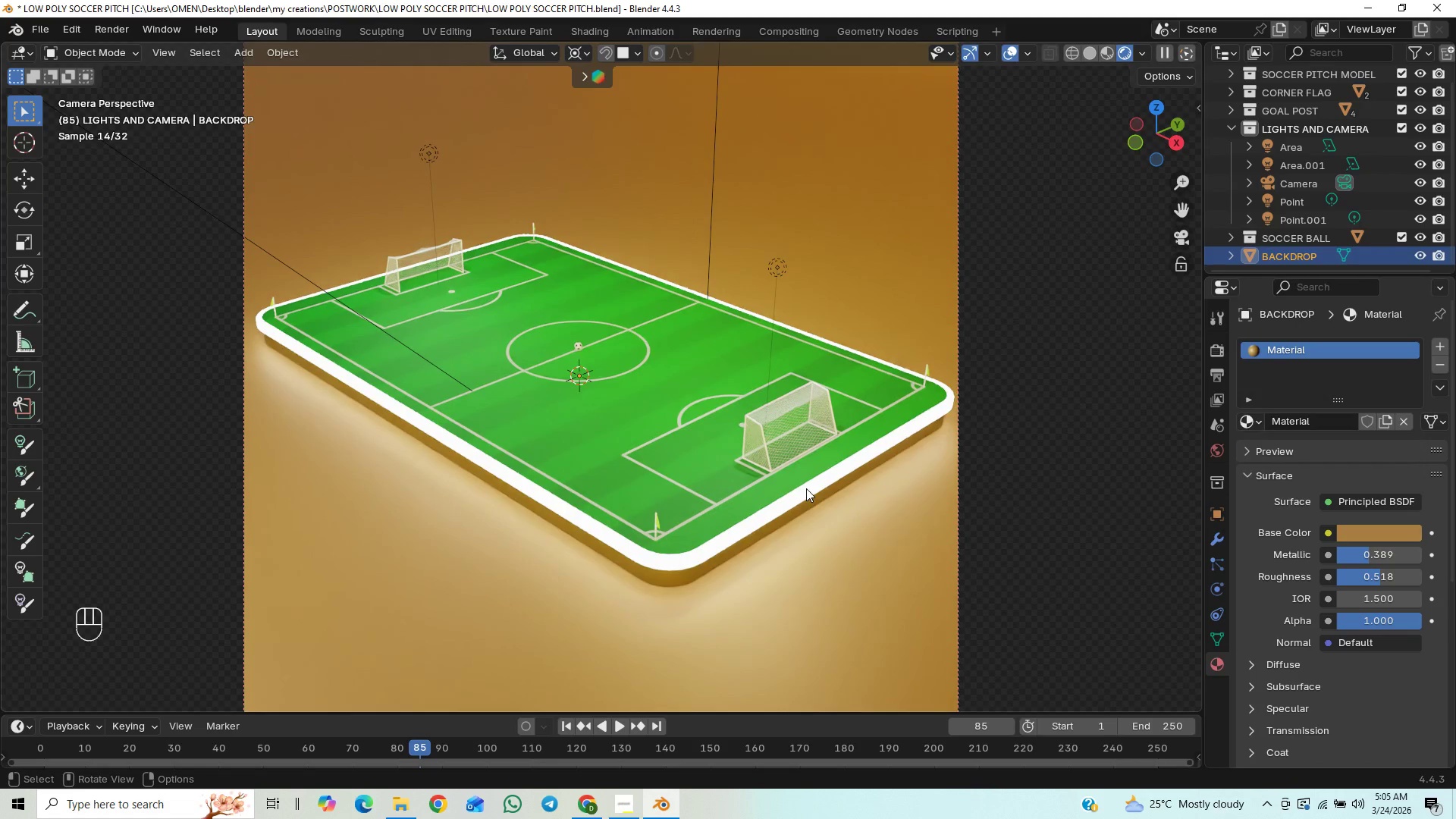 
wait(5.9)
 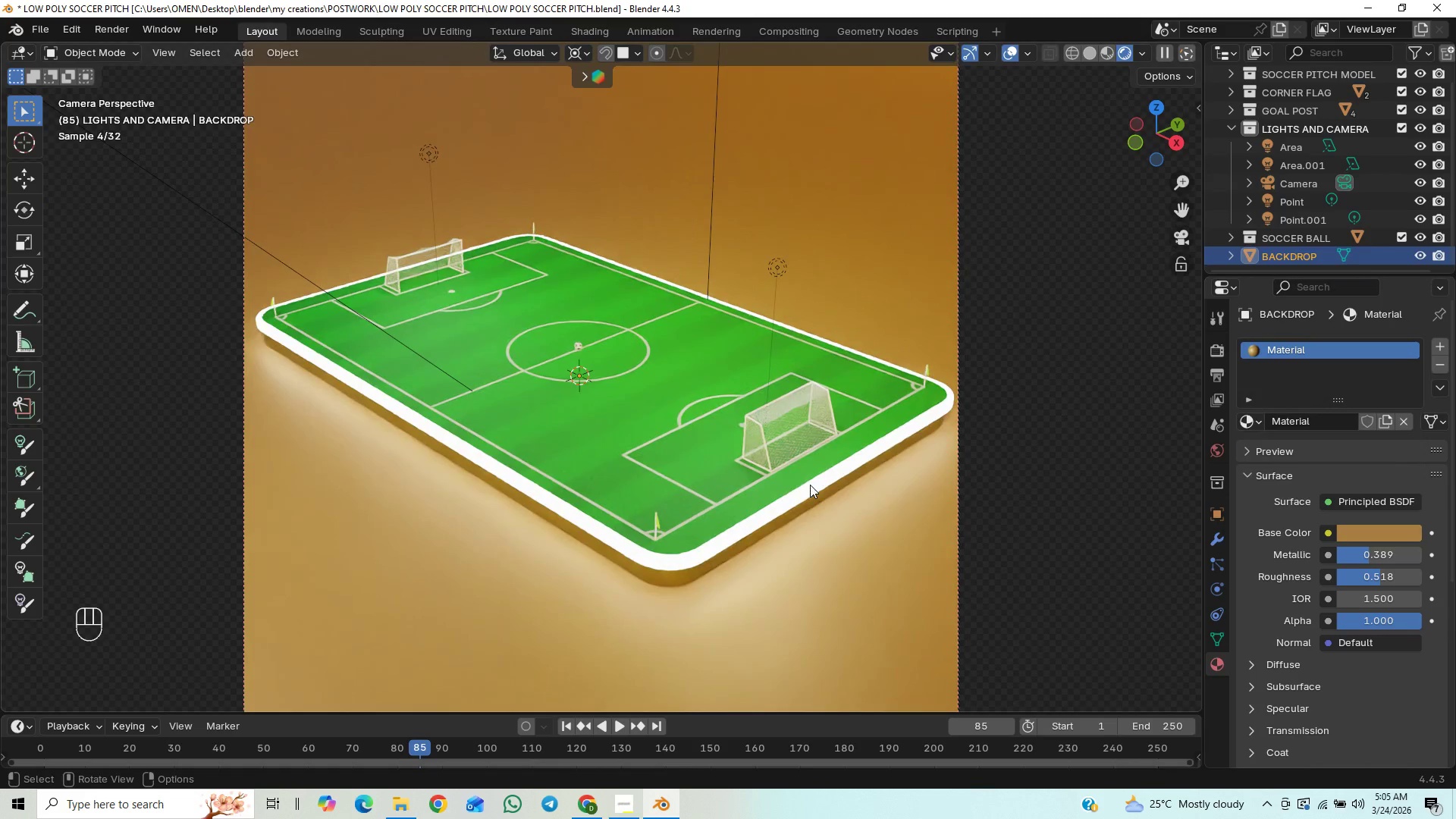 
scroll: coordinate [806, 490], scroll_direction: up, amount: 7.0
 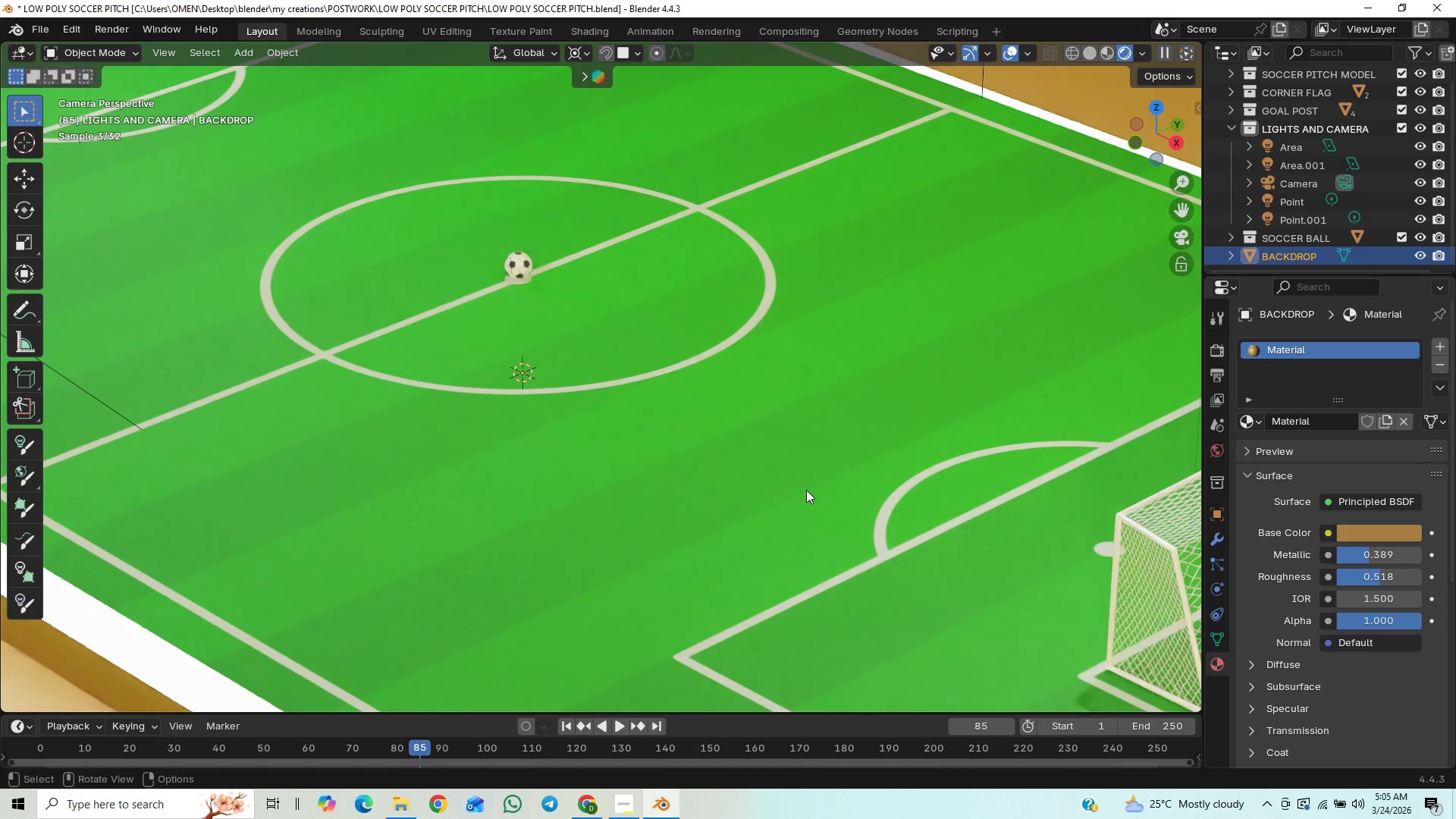 
scroll: coordinate [806, 490], scroll_direction: down, amount: 11.0
 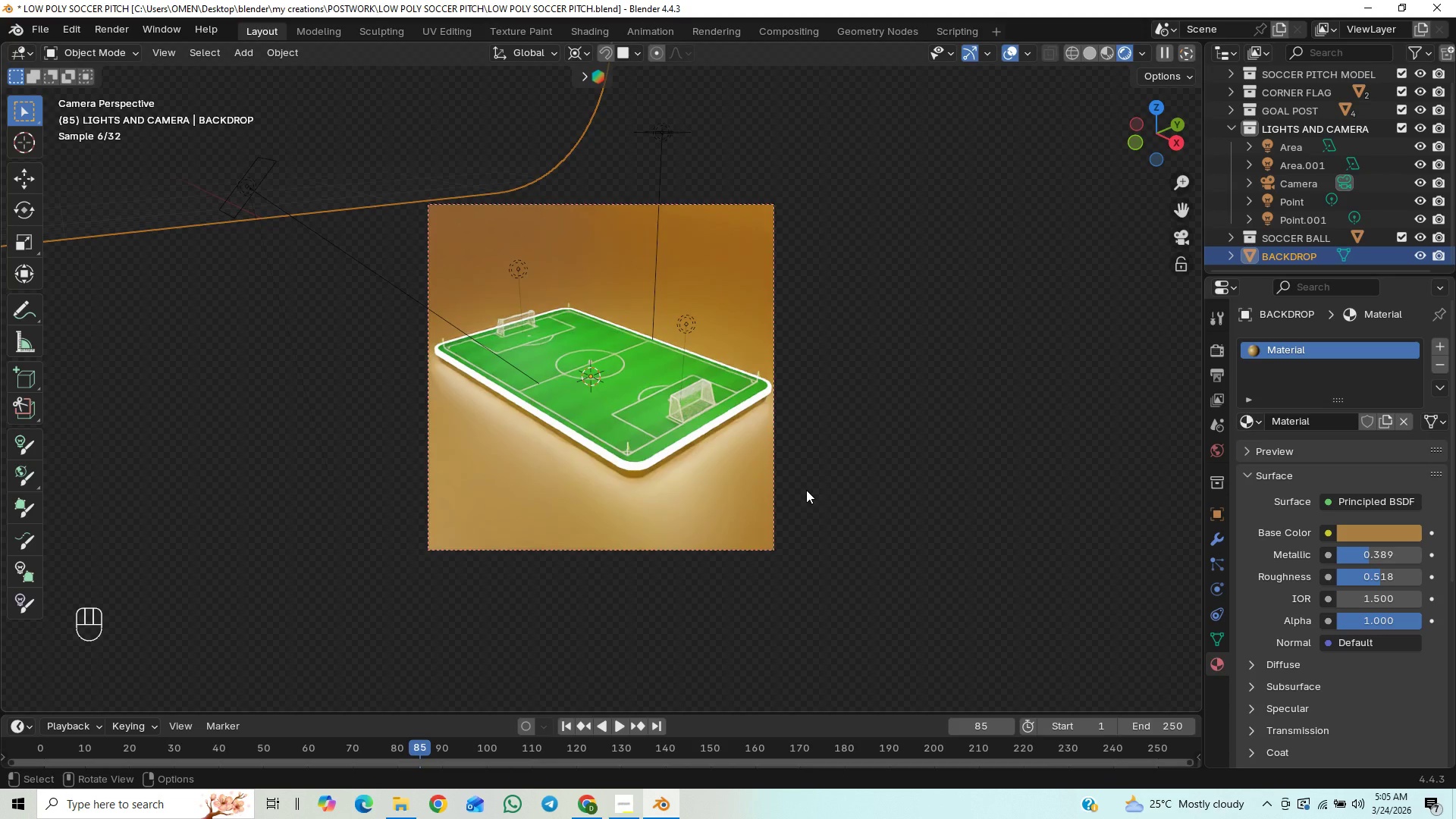 
scroll: coordinate [806, 490], scroll_direction: up, amount: 2.0
 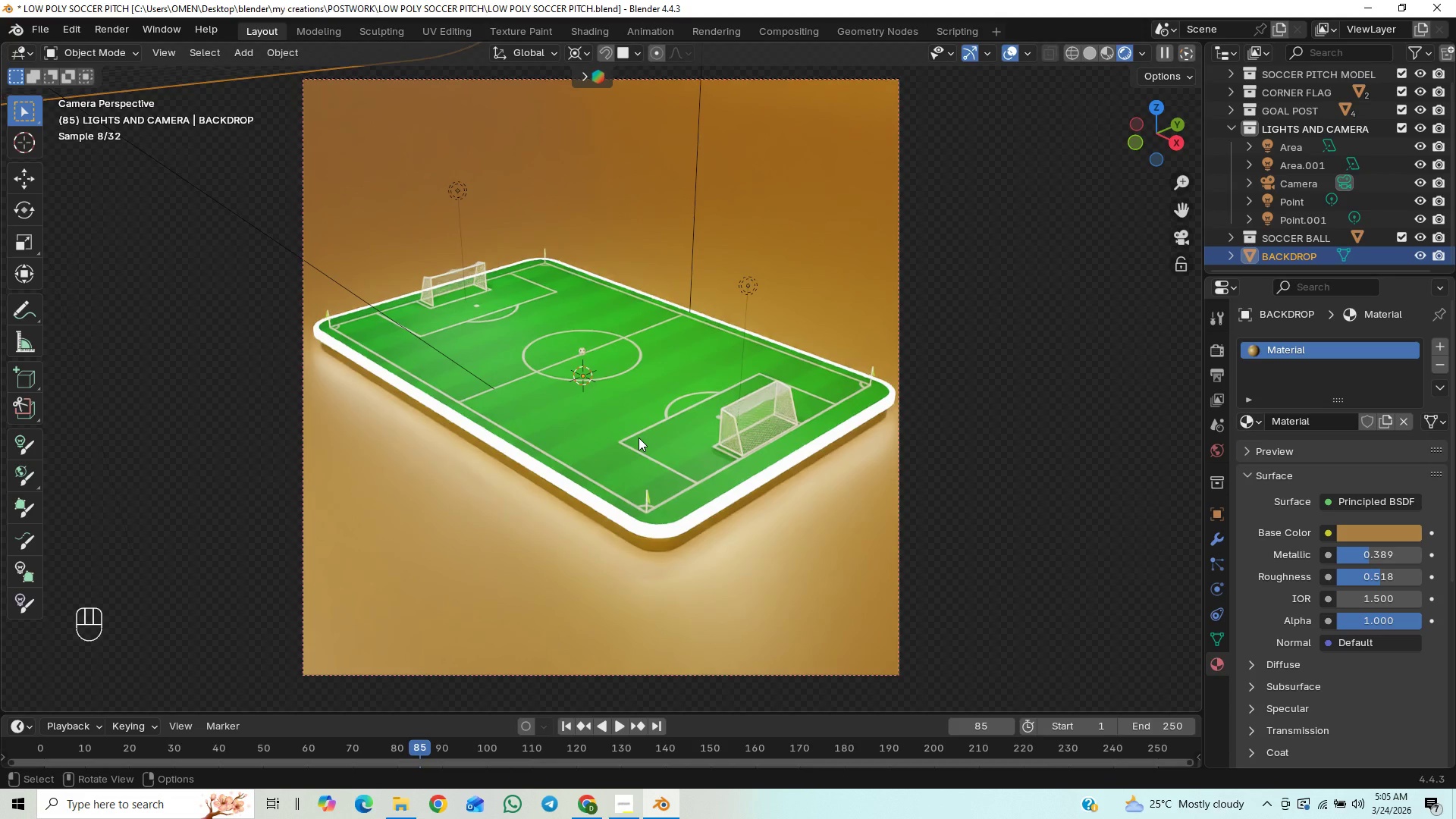 
left_click([639, 438])
 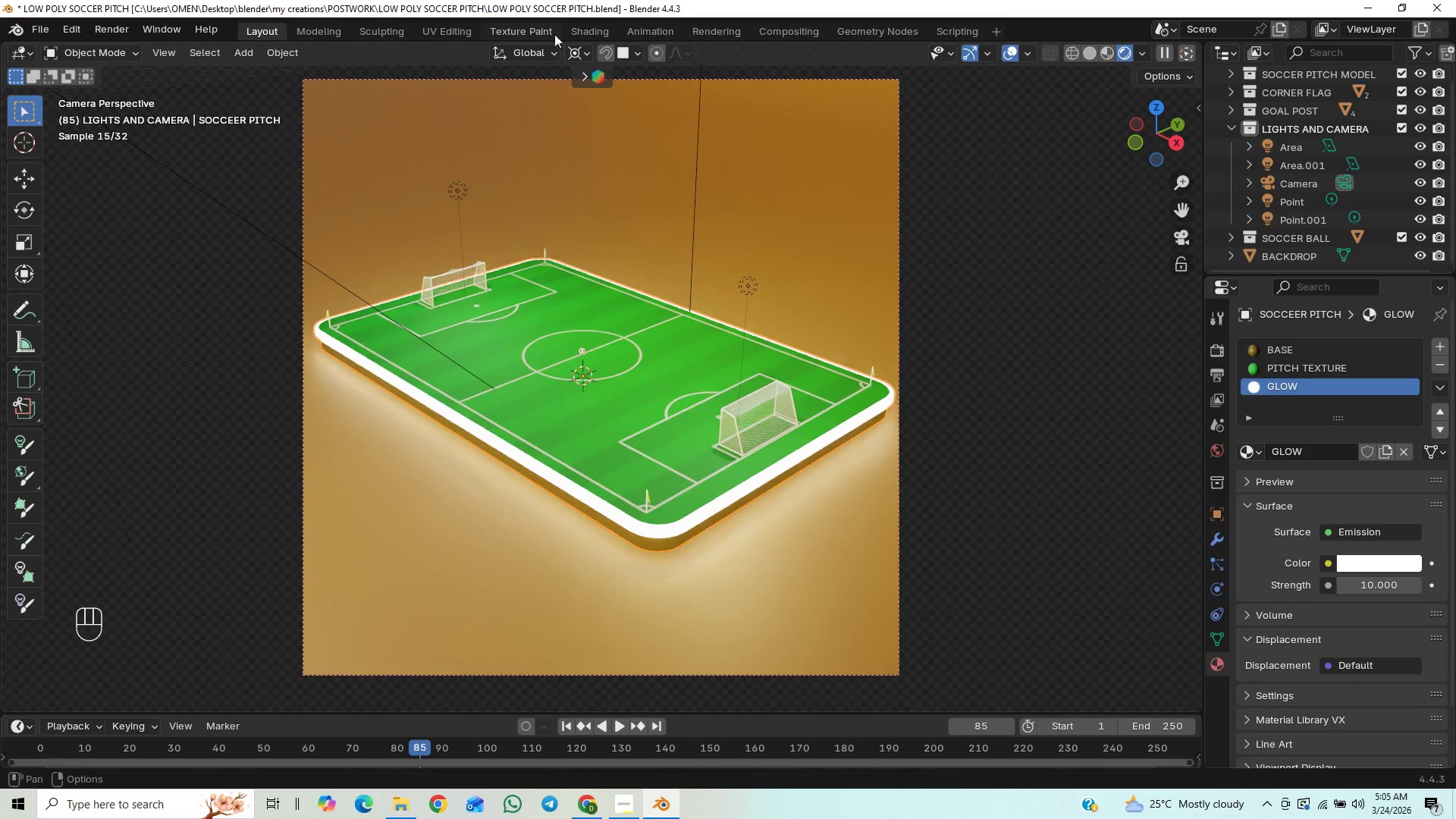 
left_click([573, 30])
 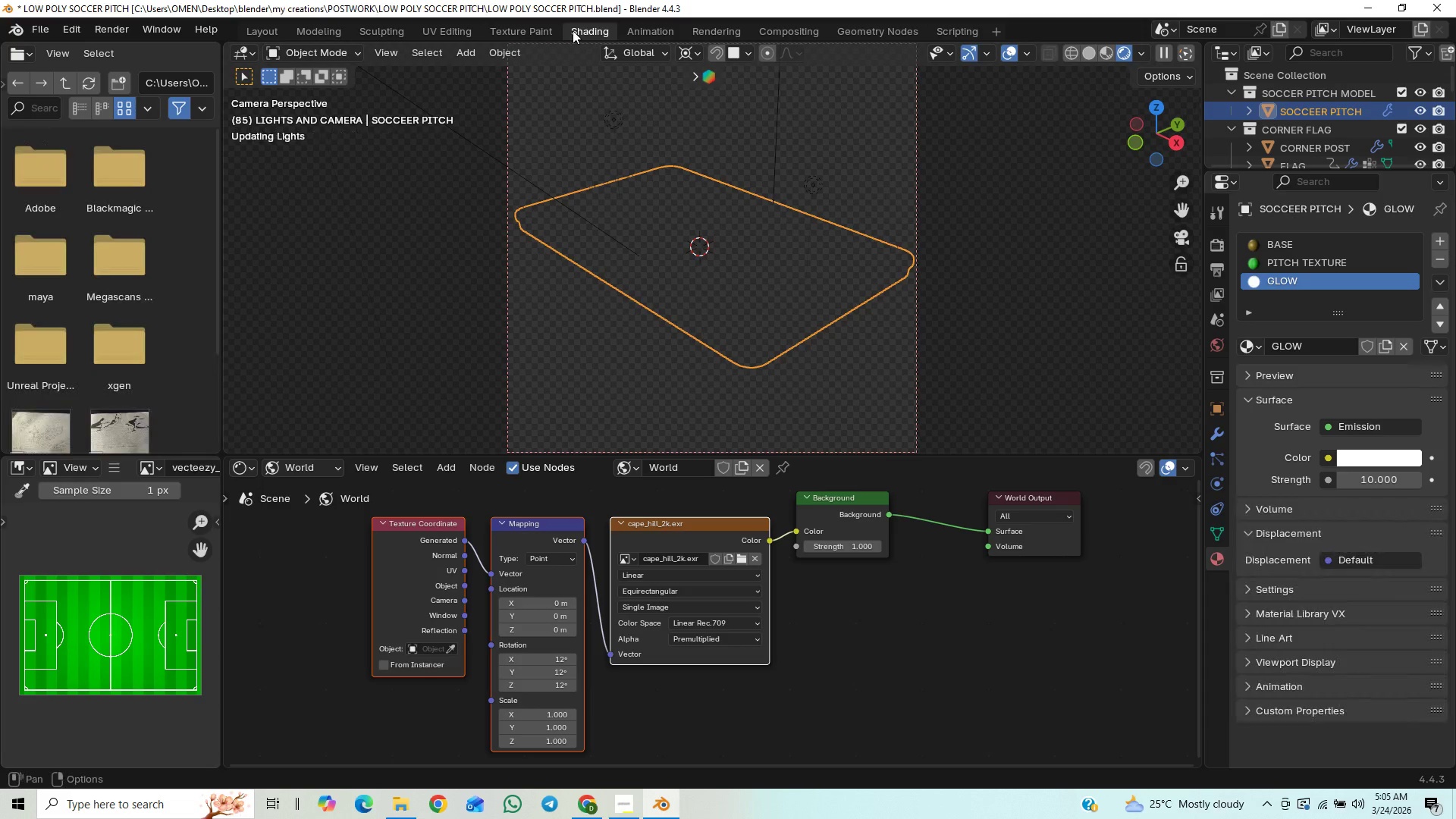 
mouse_move([596, 55])
 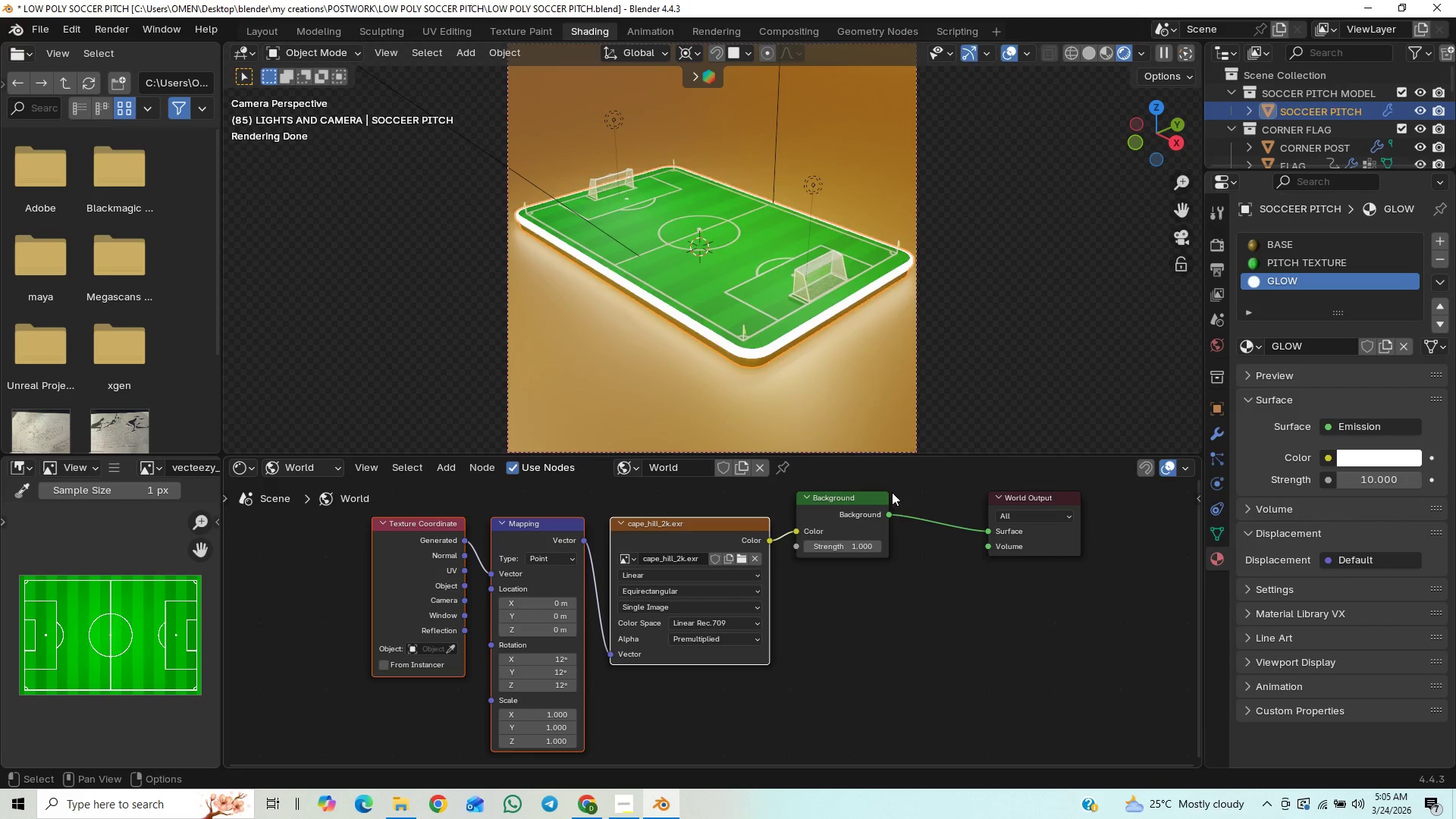 
left_click([1323, 258])
 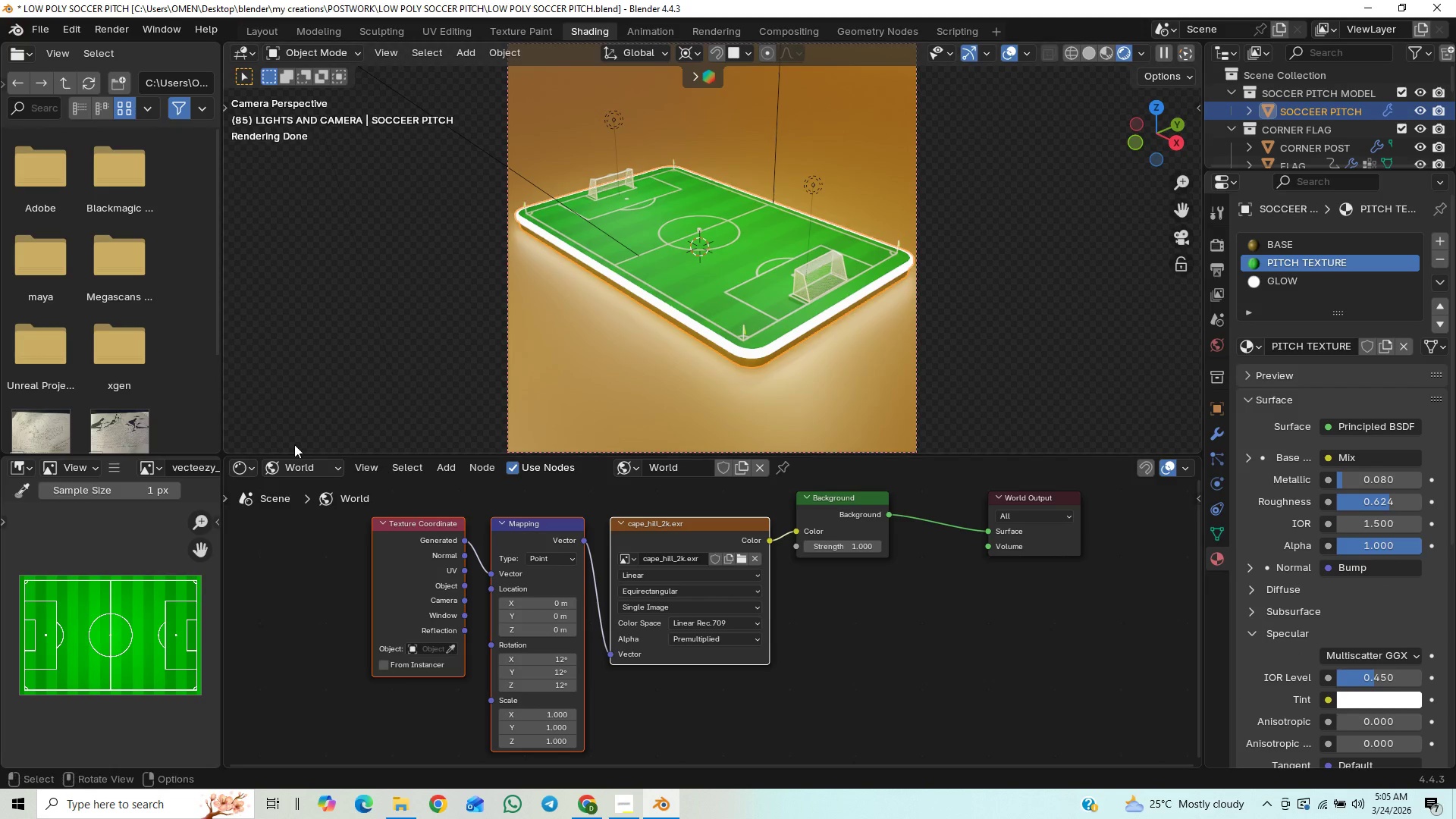 
left_click([283, 463])
 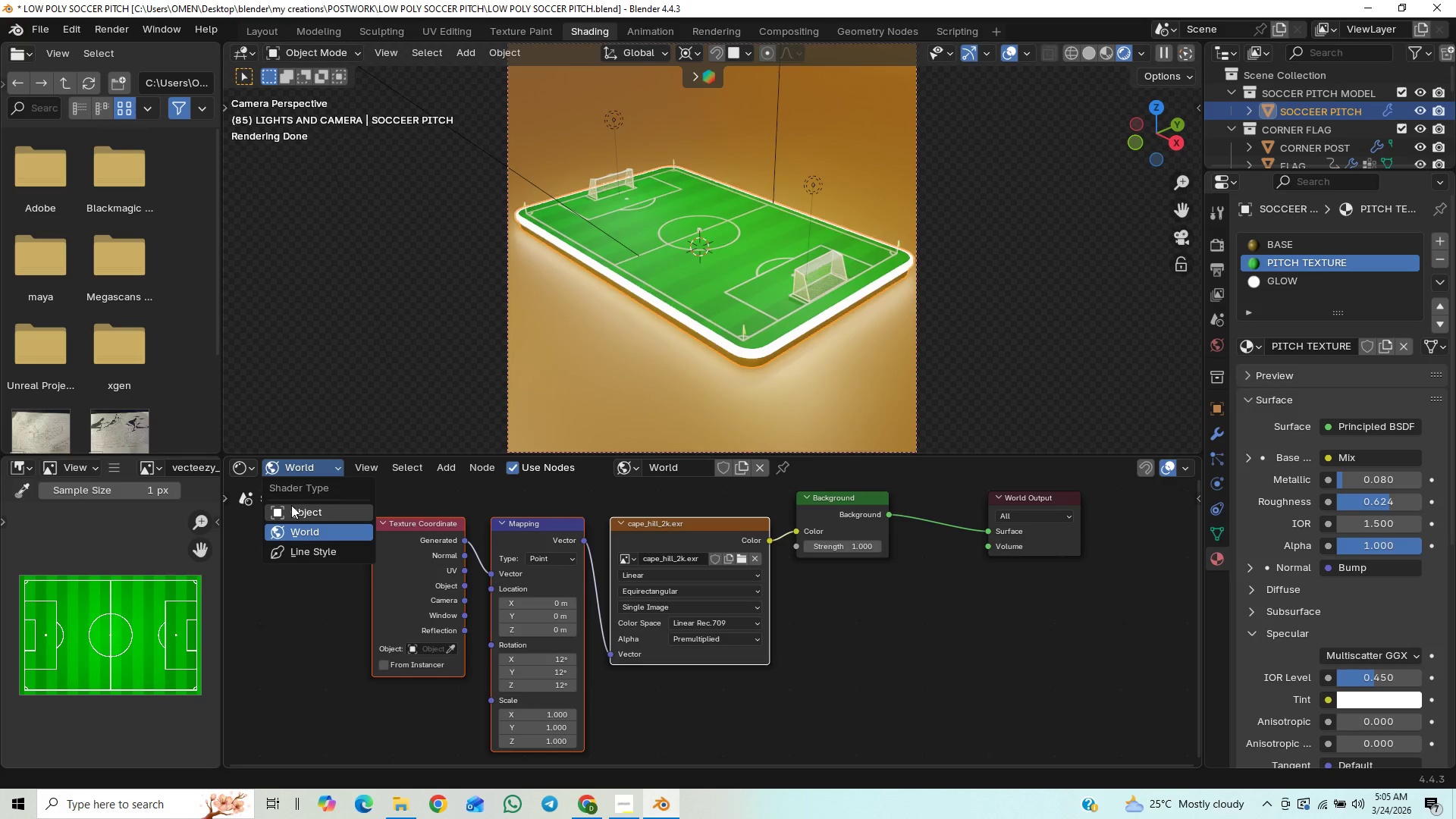 
left_click([291, 505])
 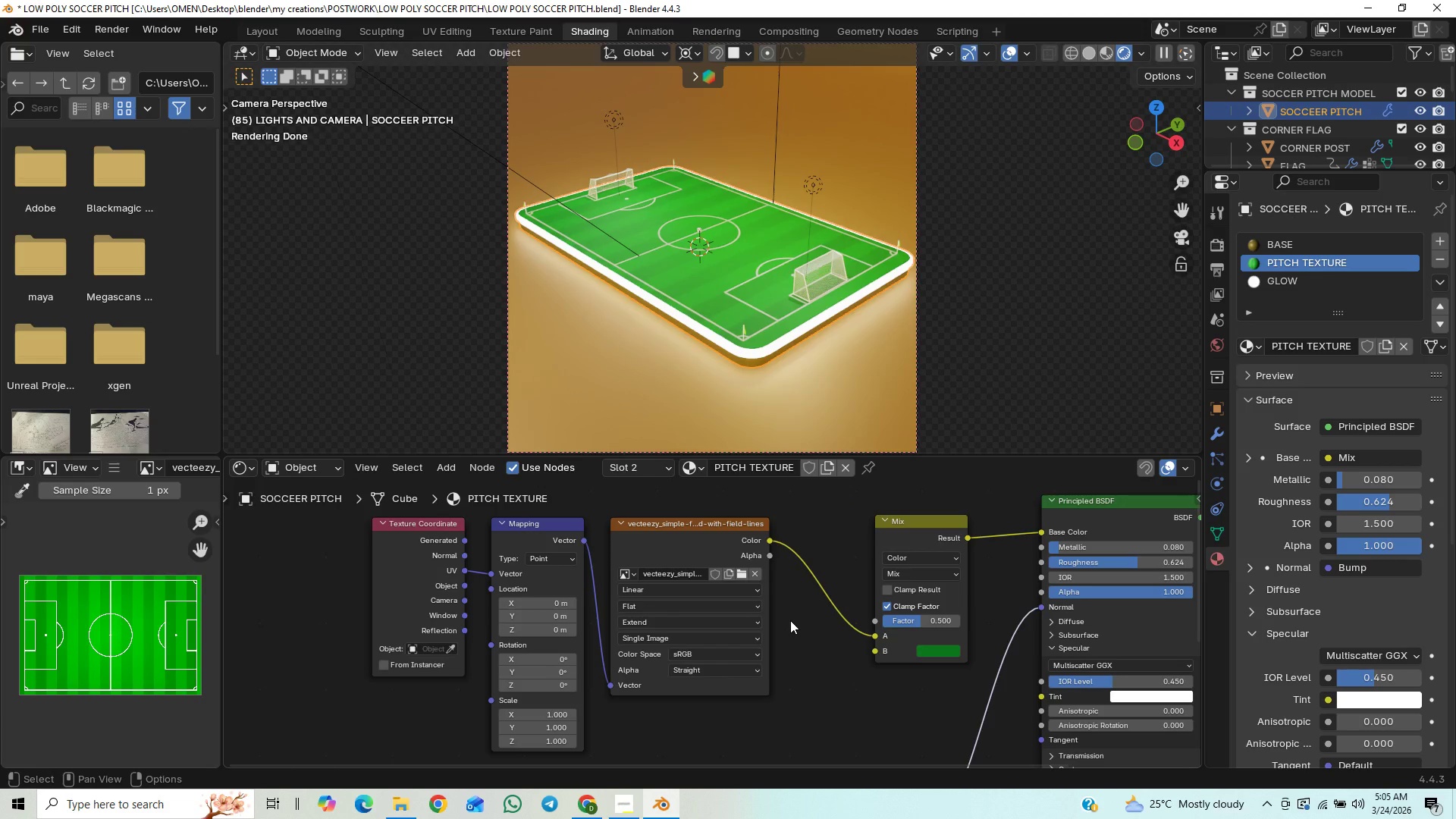 
wait(11.97)
 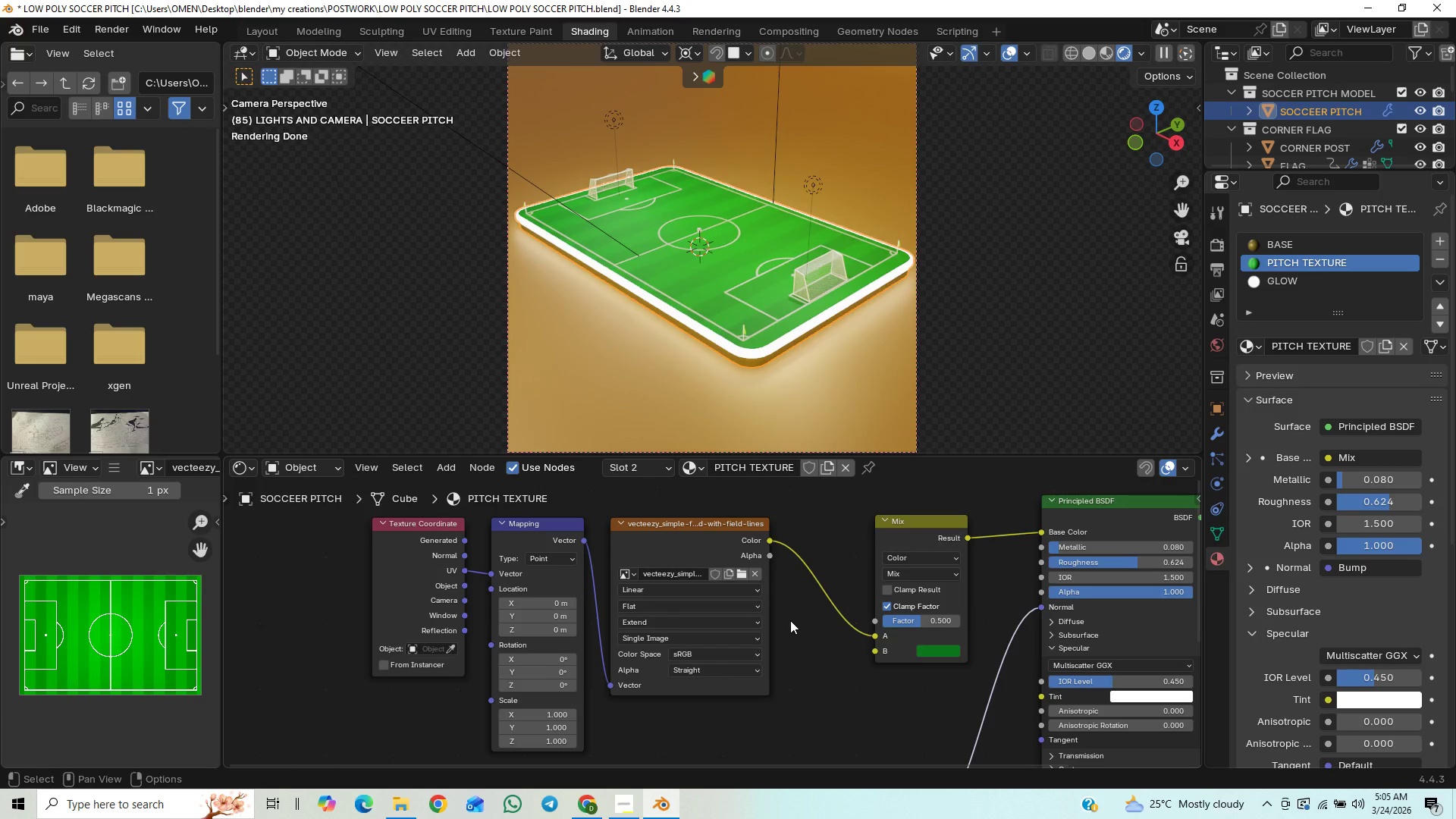 
left_click_drag(start_coordinate=[1040, 607], to_coordinate=[1036, 568])
 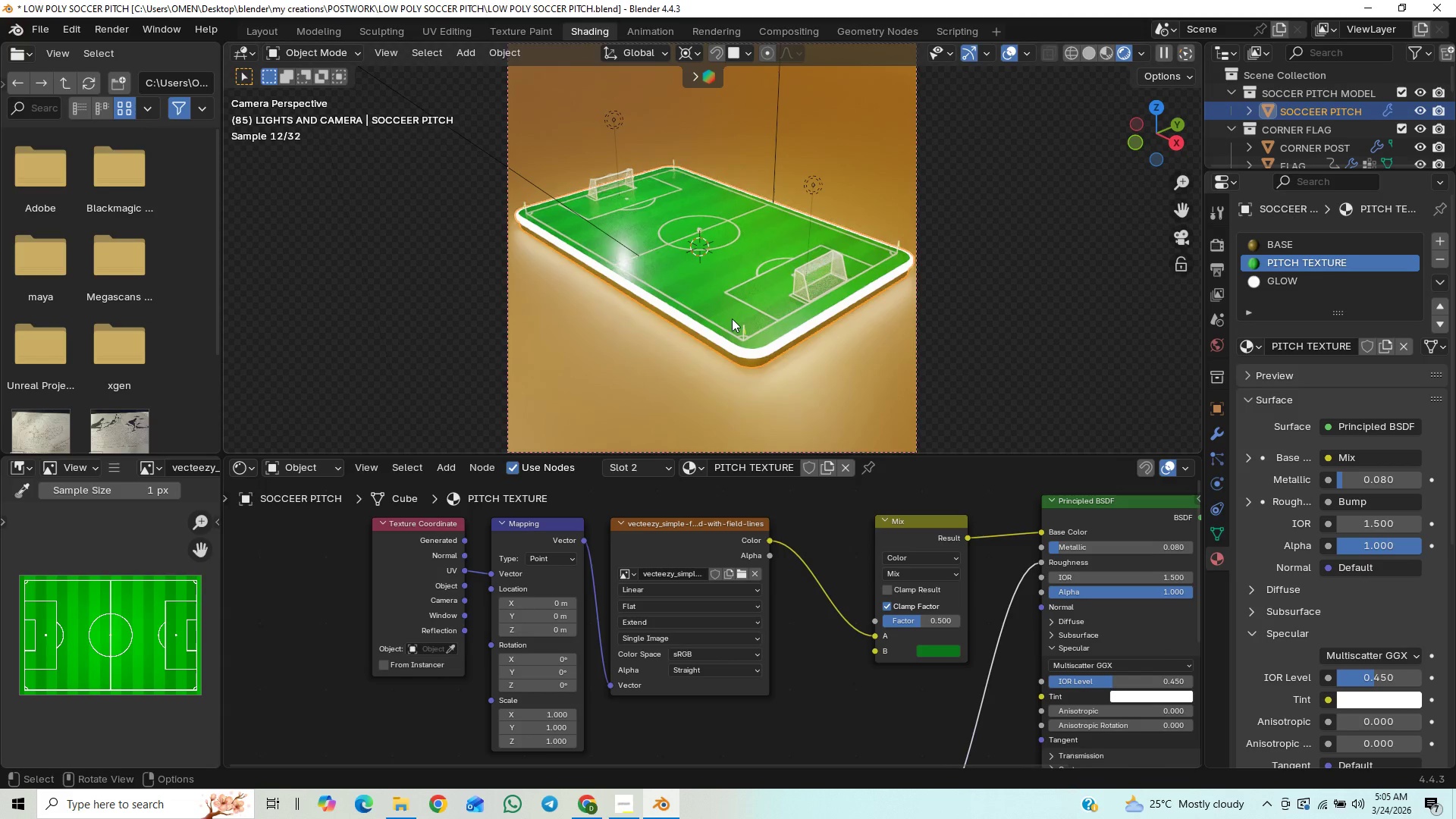 
scroll: coordinate [730, 320], scroll_direction: up, amount: 9.0
 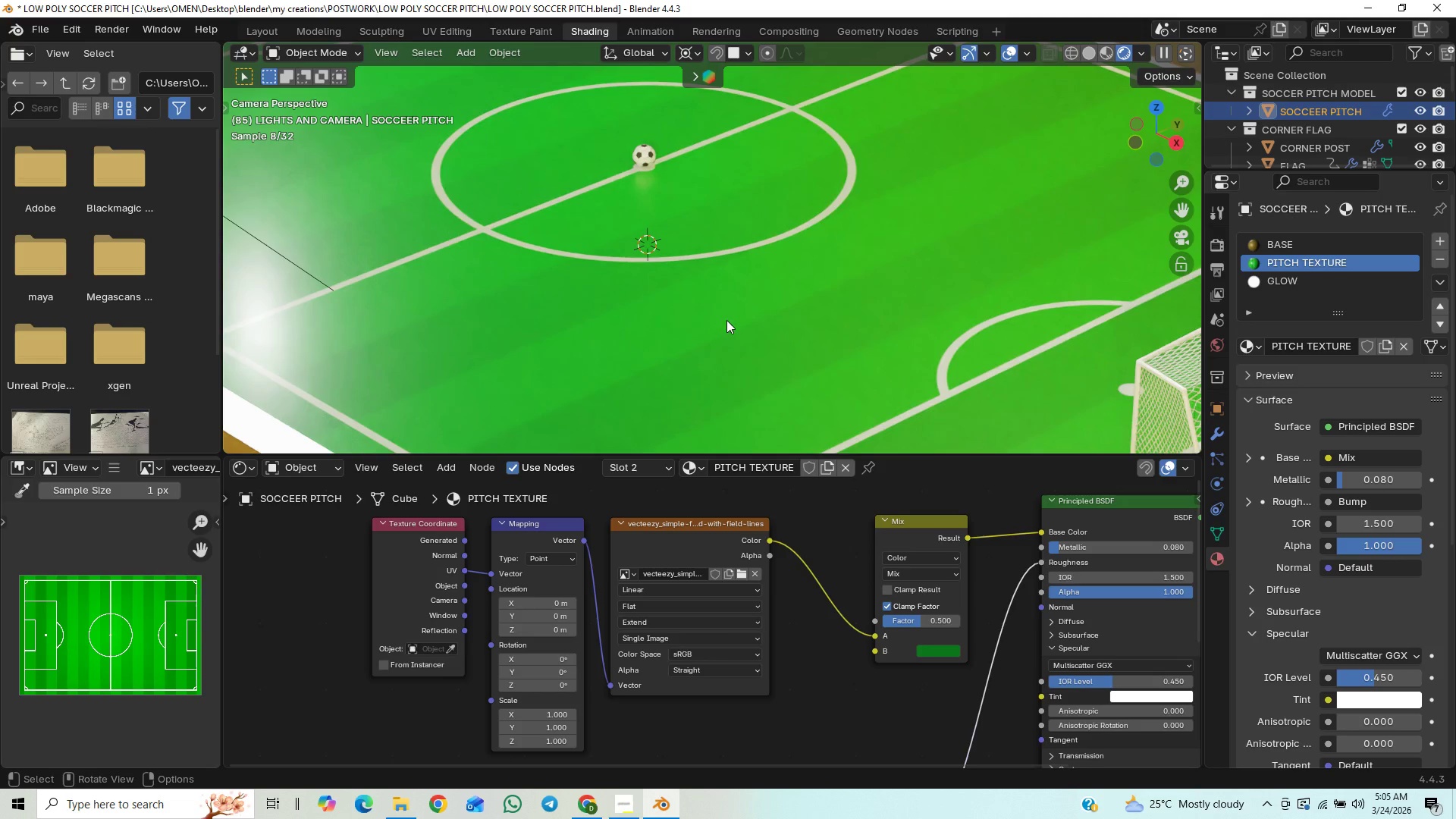 
scroll: coordinate [719, 328], scroll_direction: down, amount: 1.0
 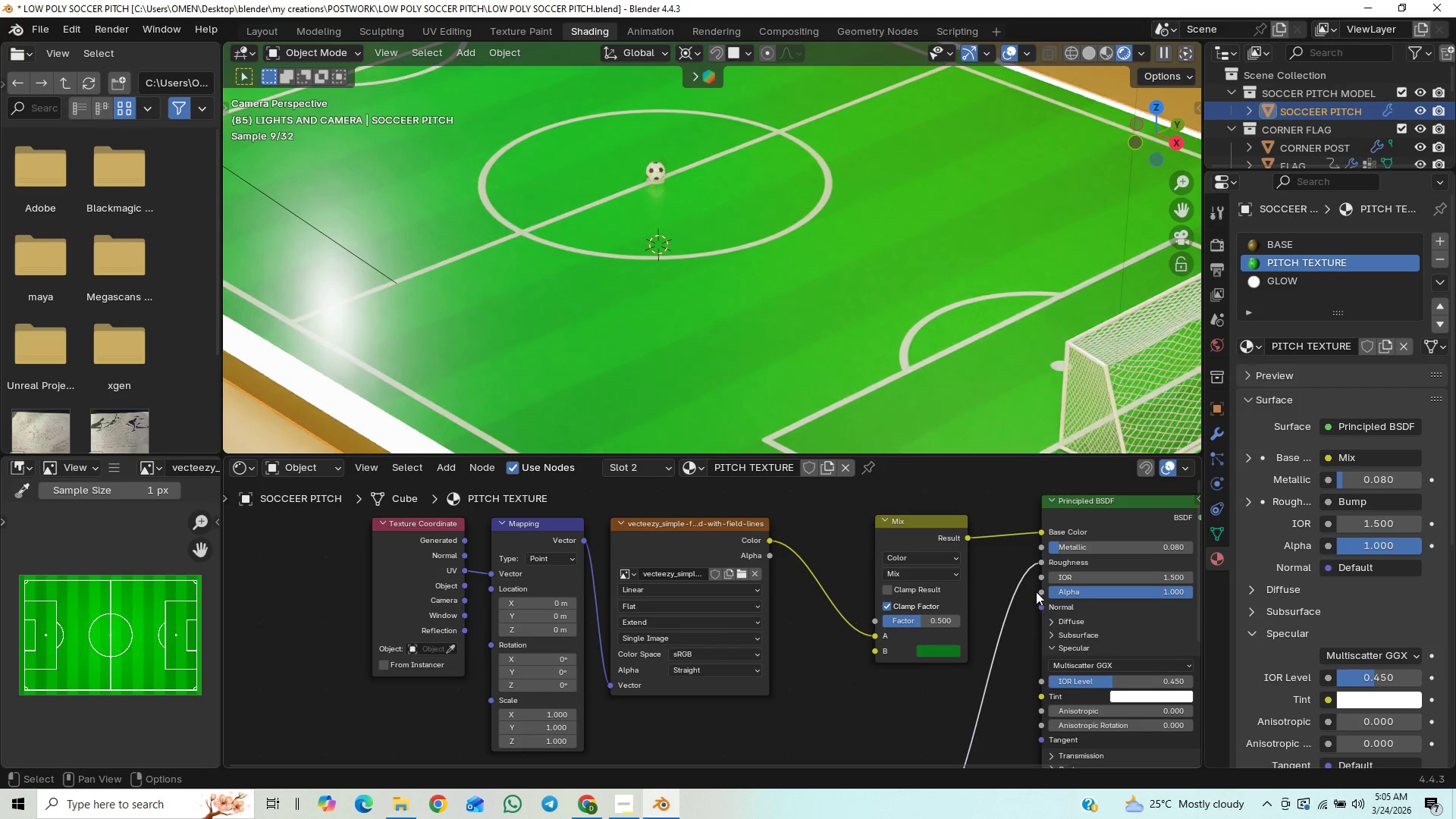 
left_click_drag(start_coordinate=[1046, 565], to_coordinate=[1046, 604])
 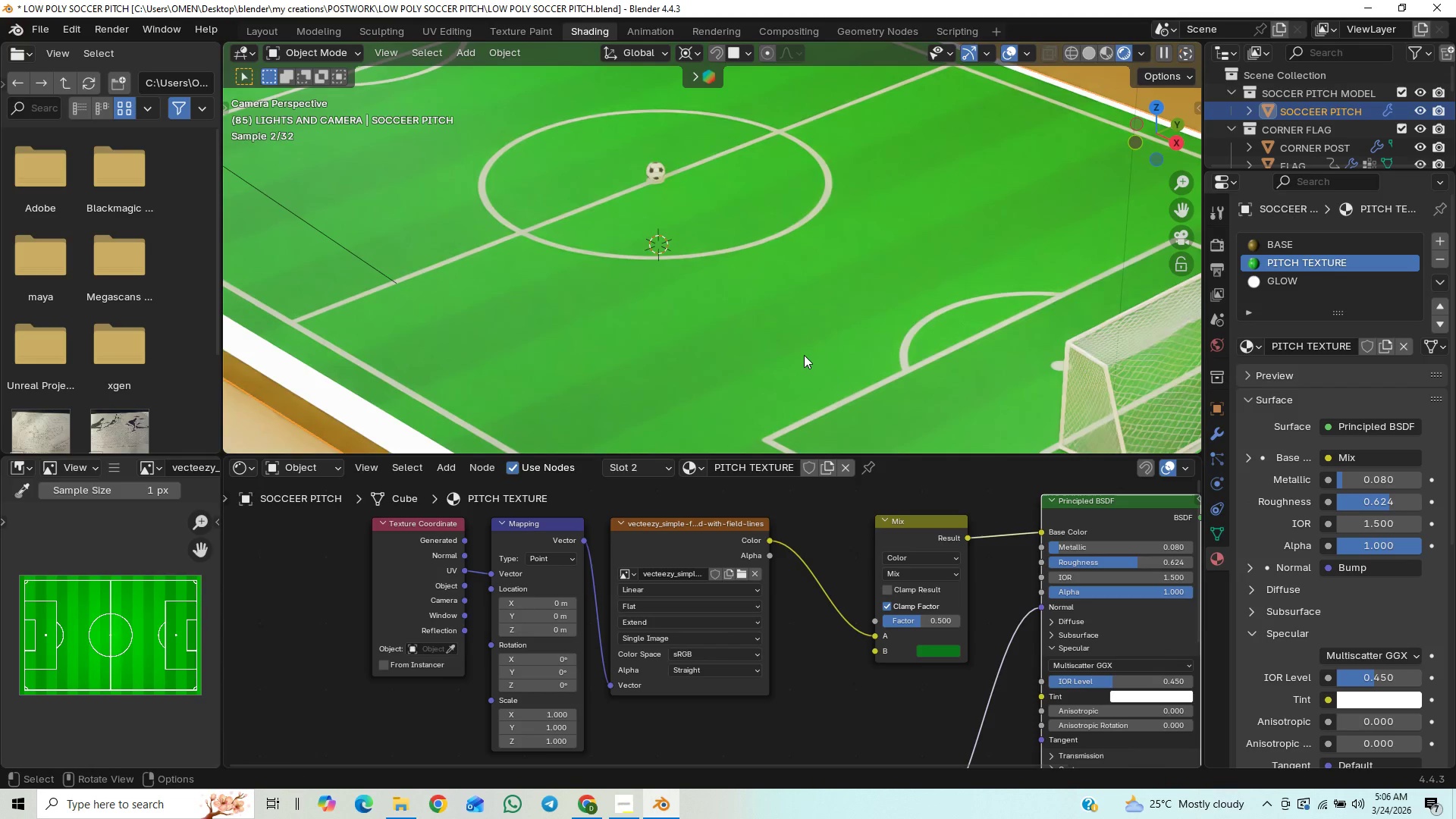 
scroll: coordinate [804, 355], scroll_direction: down, amount: 6.0
 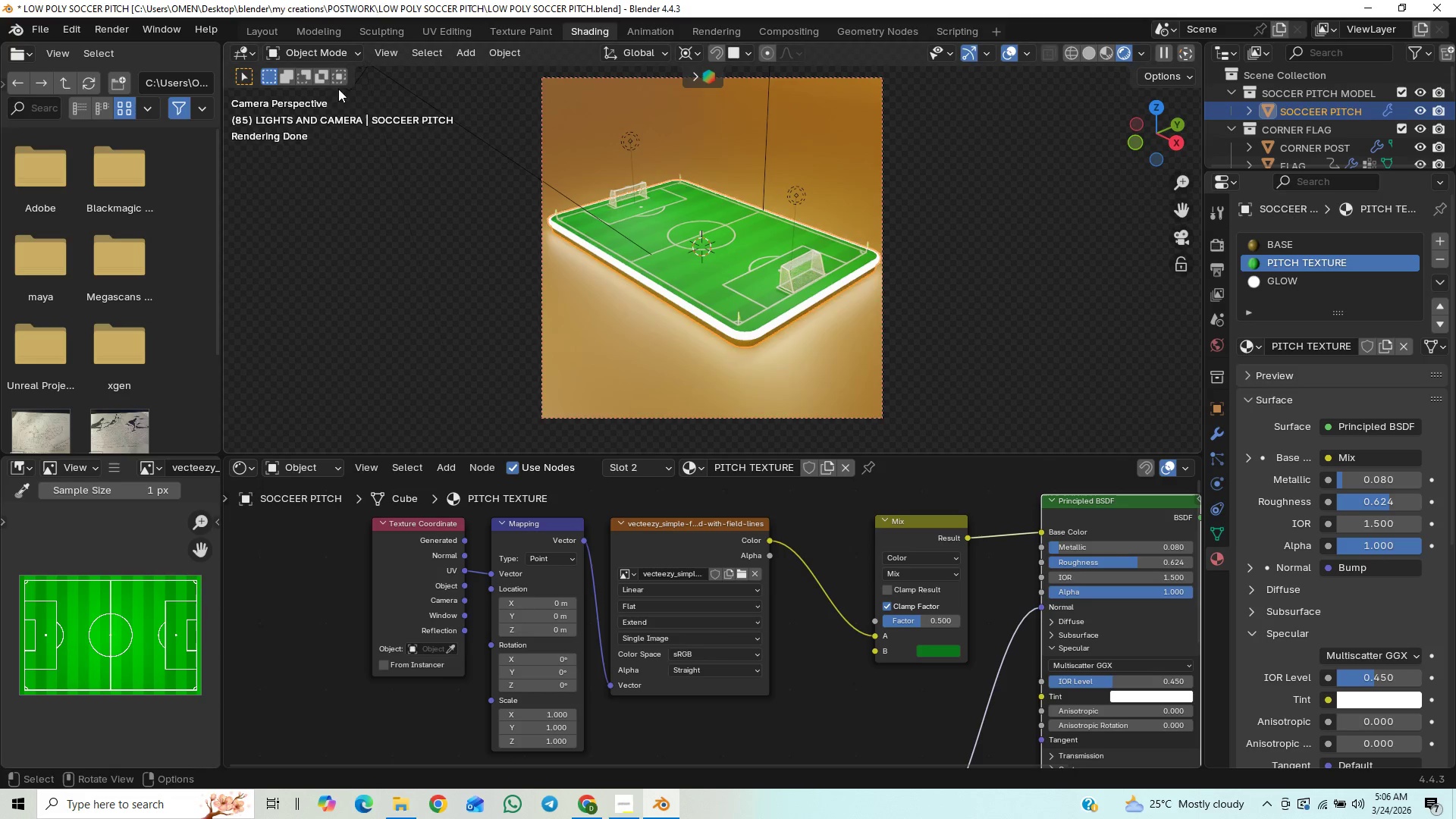 
left_click([262, 25])
 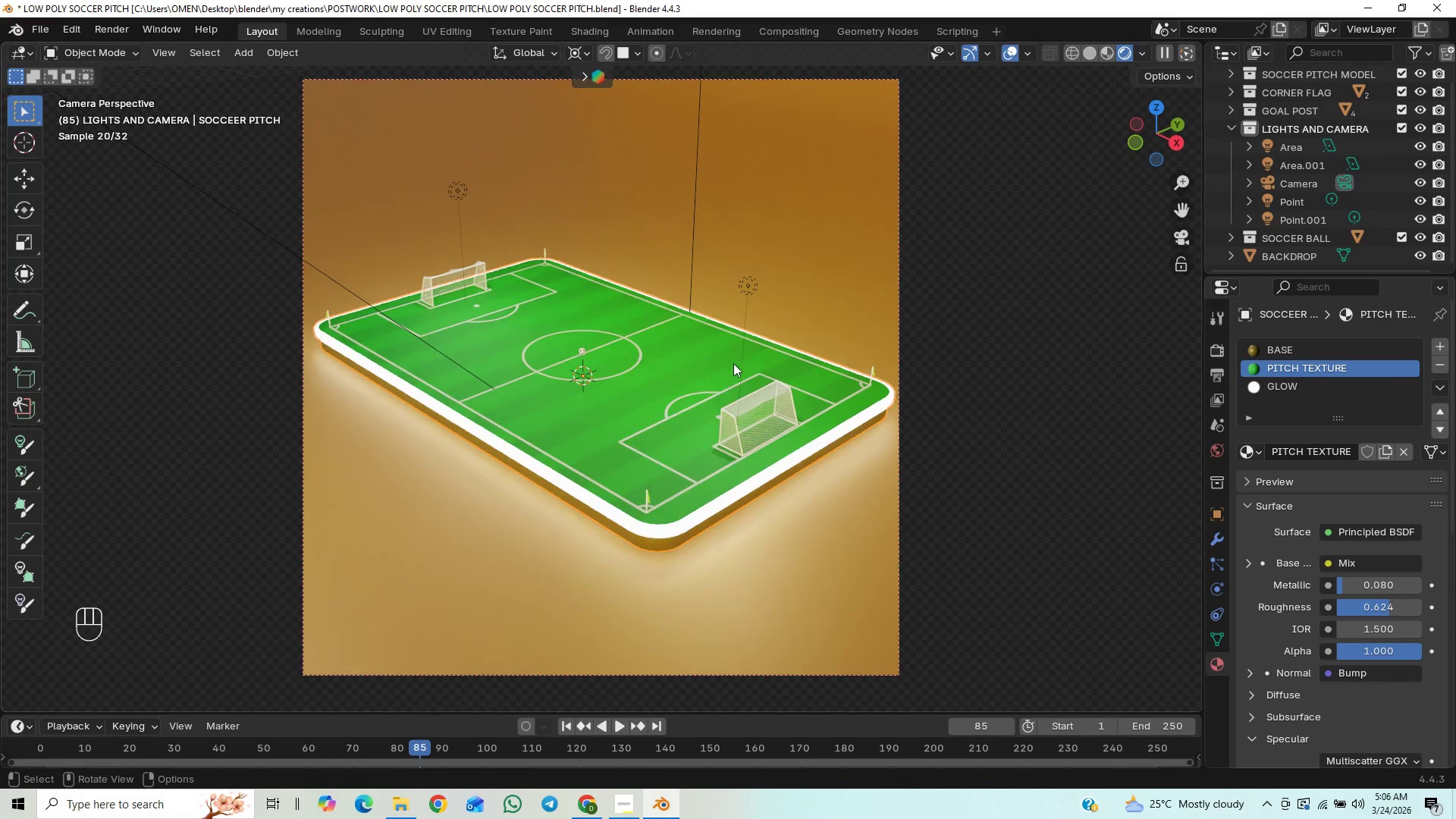 
wait(7.08)
 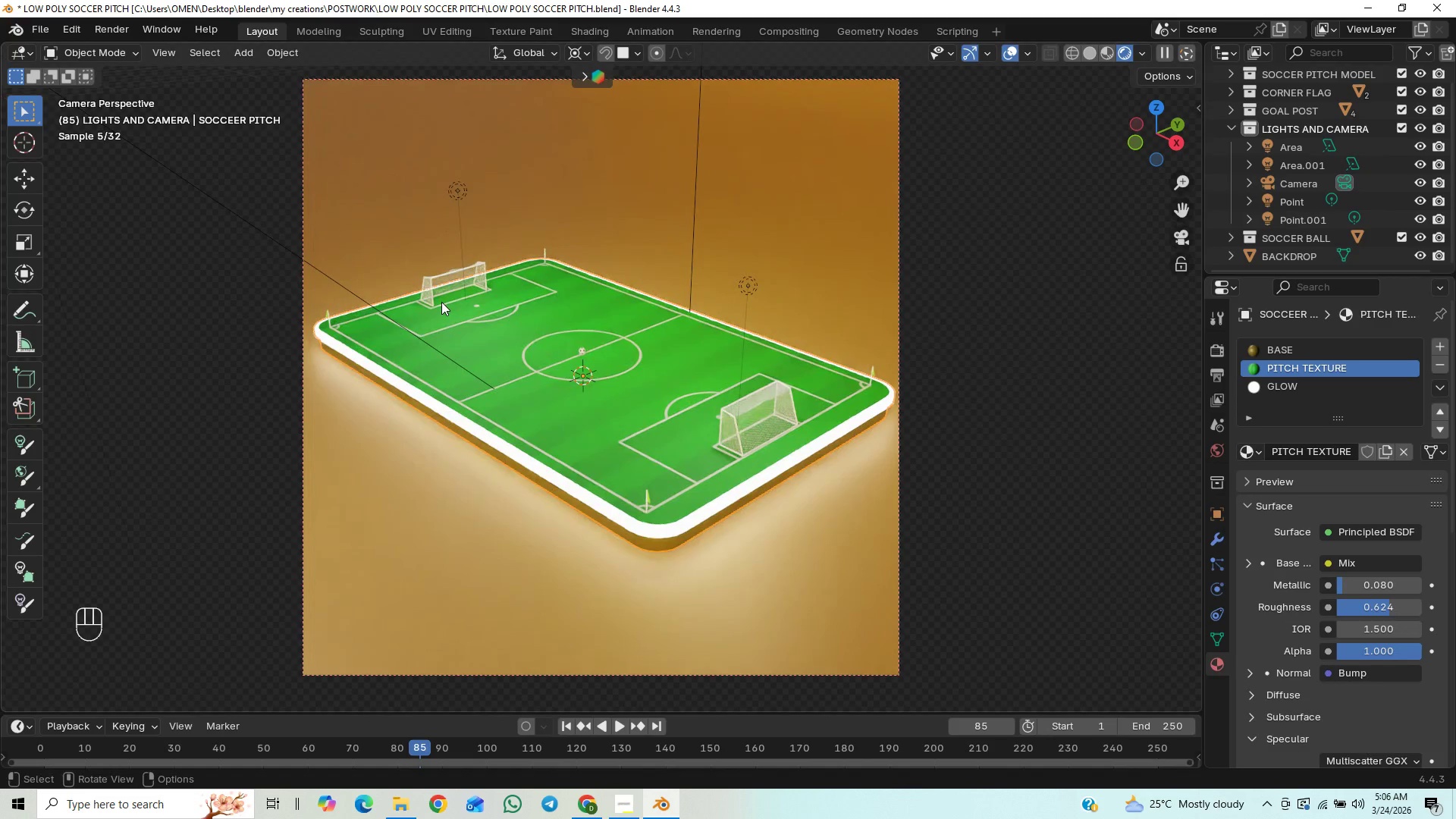 
key(F12)
 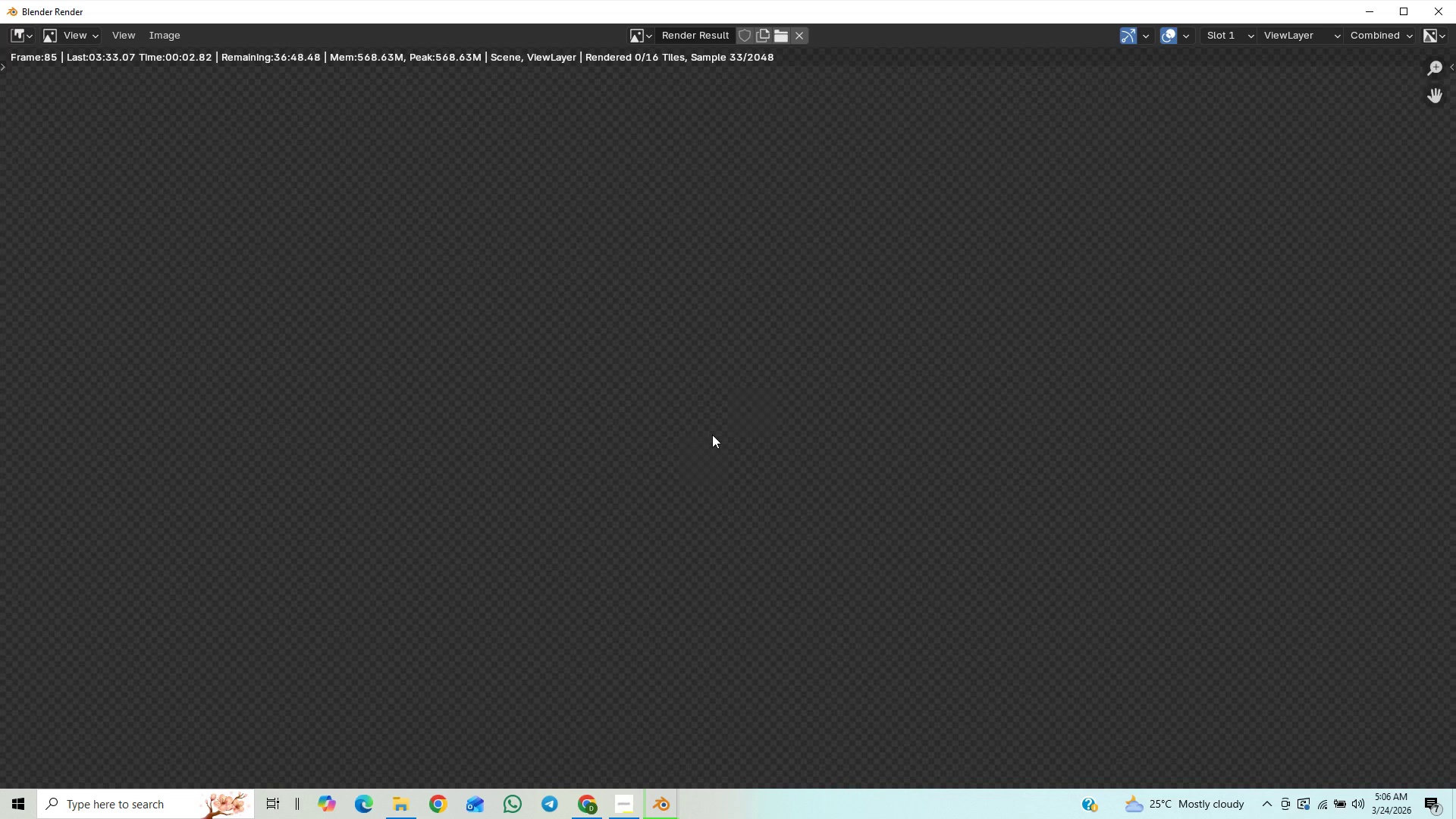 
wait(6.7)
 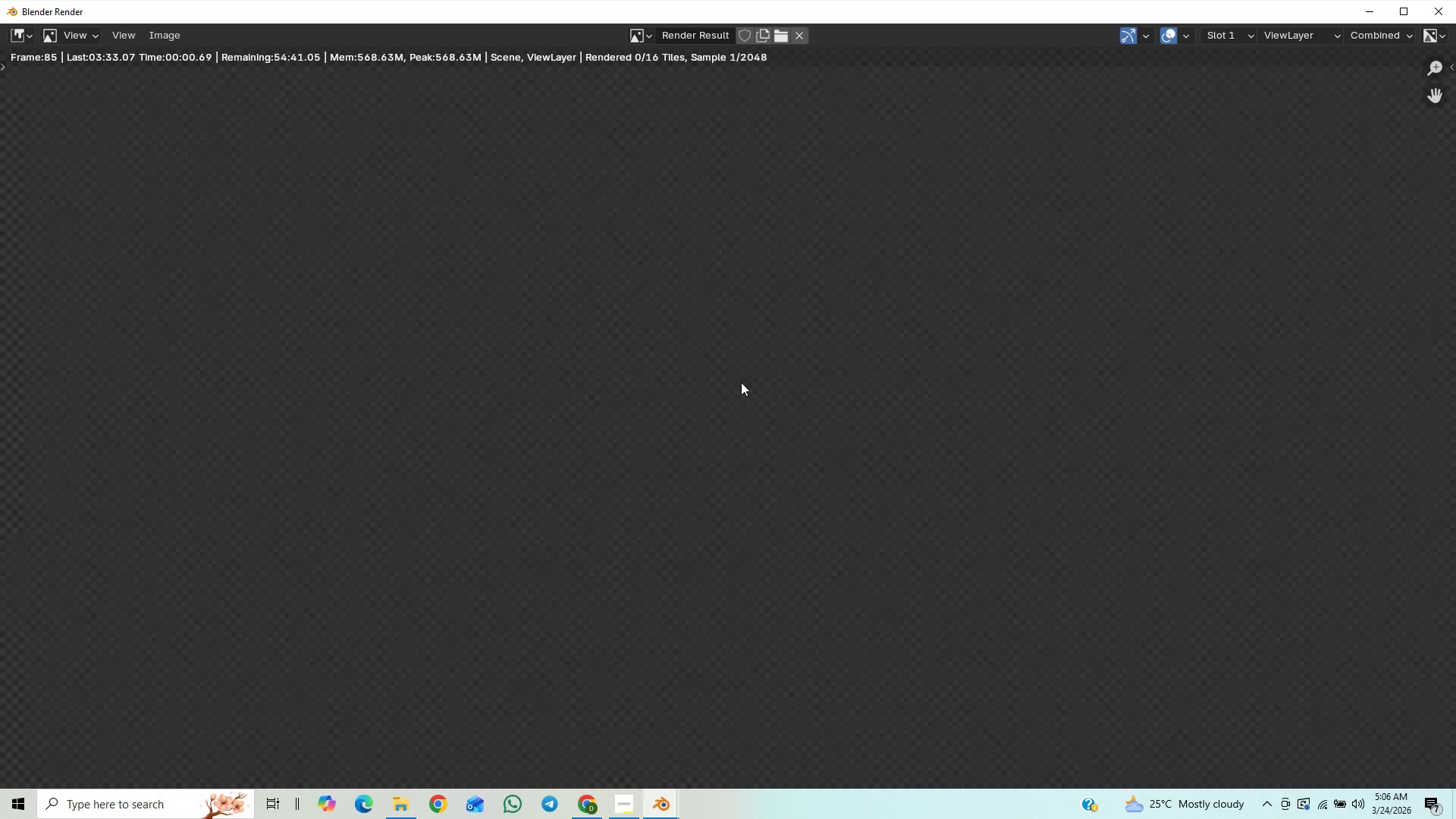 
scroll: coordinate [743, 359], scroll_direction: down, amount: 10.0
 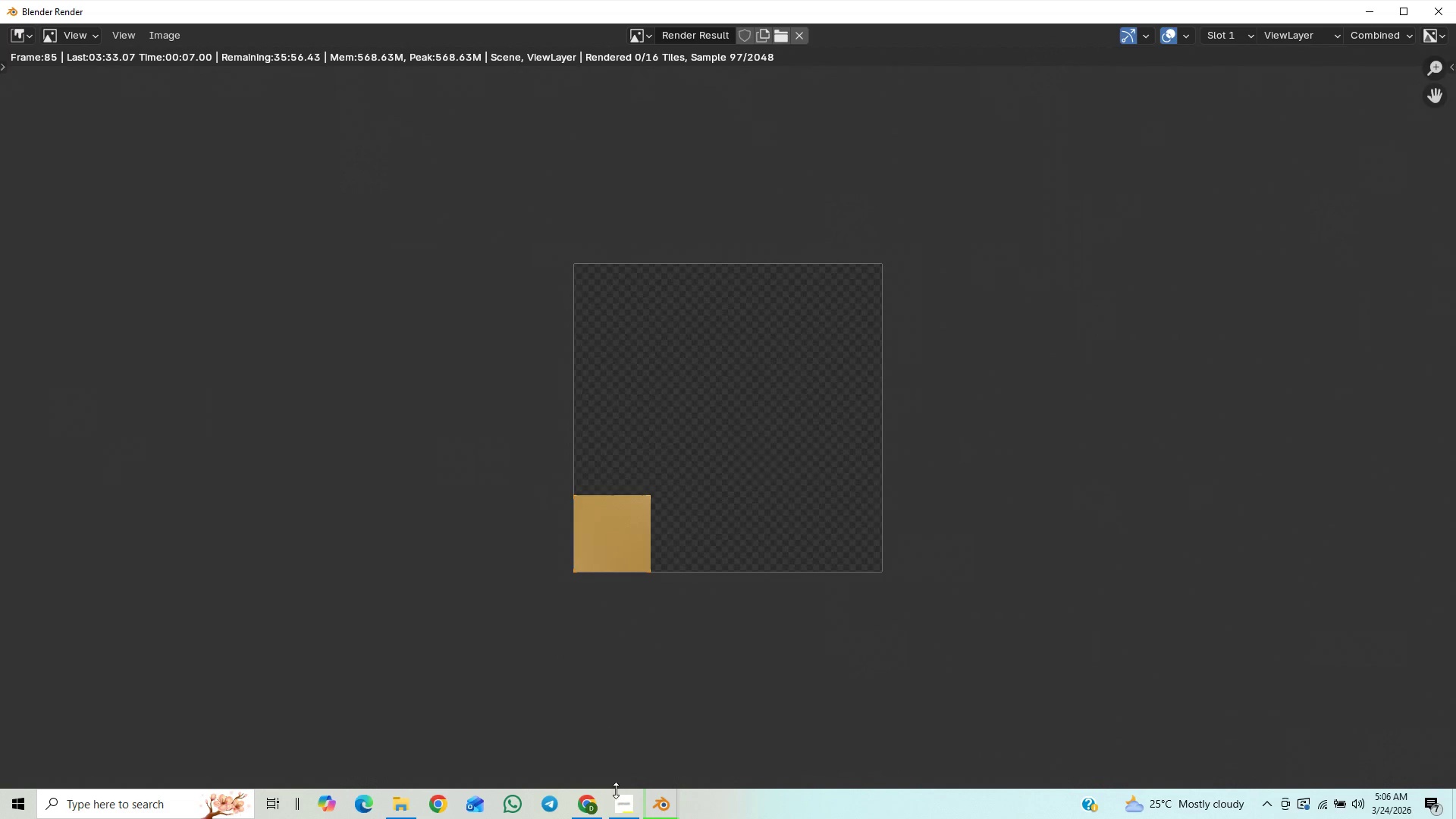 
left_click([630, 811])